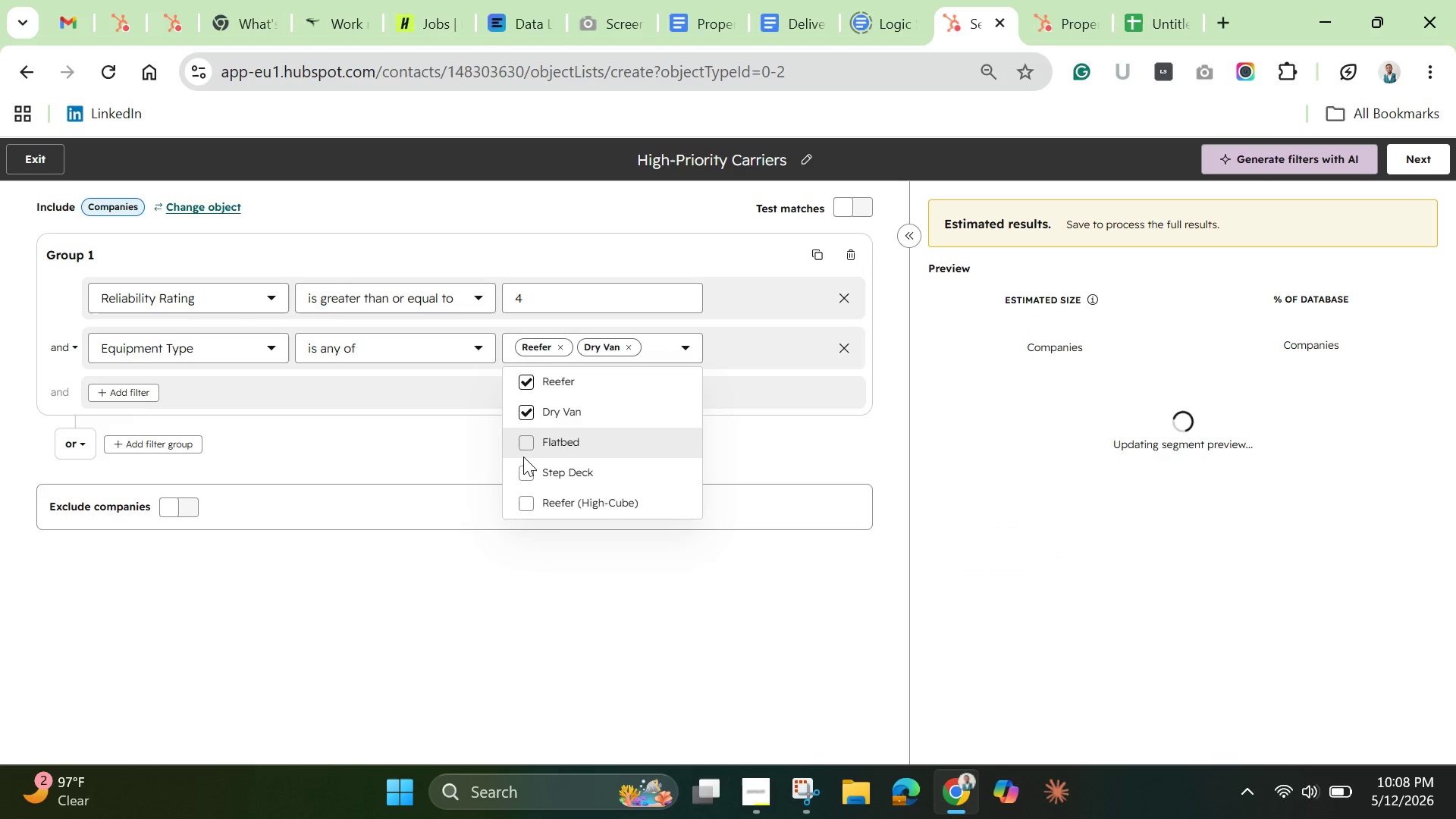 
left_click([525, 439])
 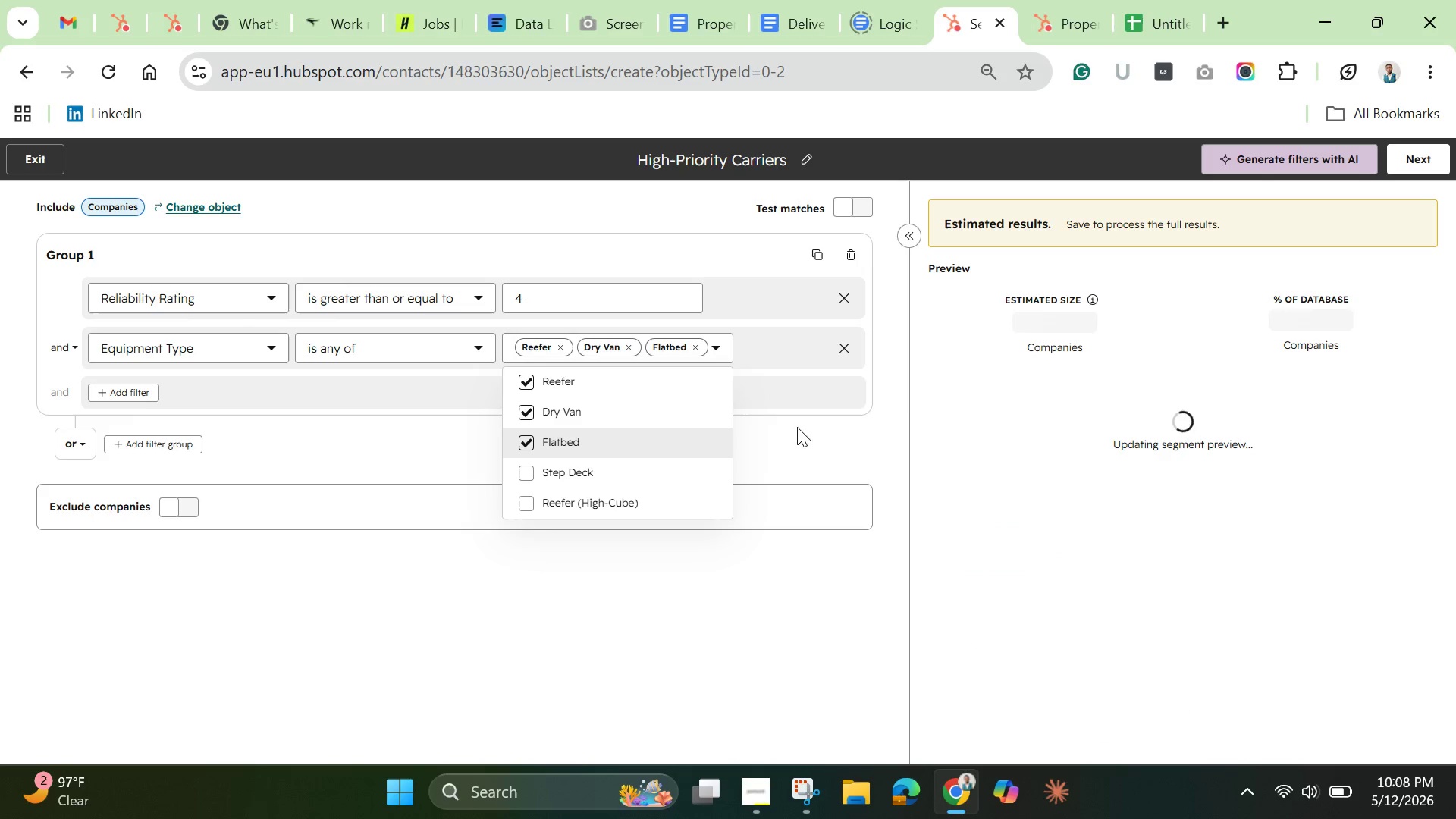 
wait(6.2)
 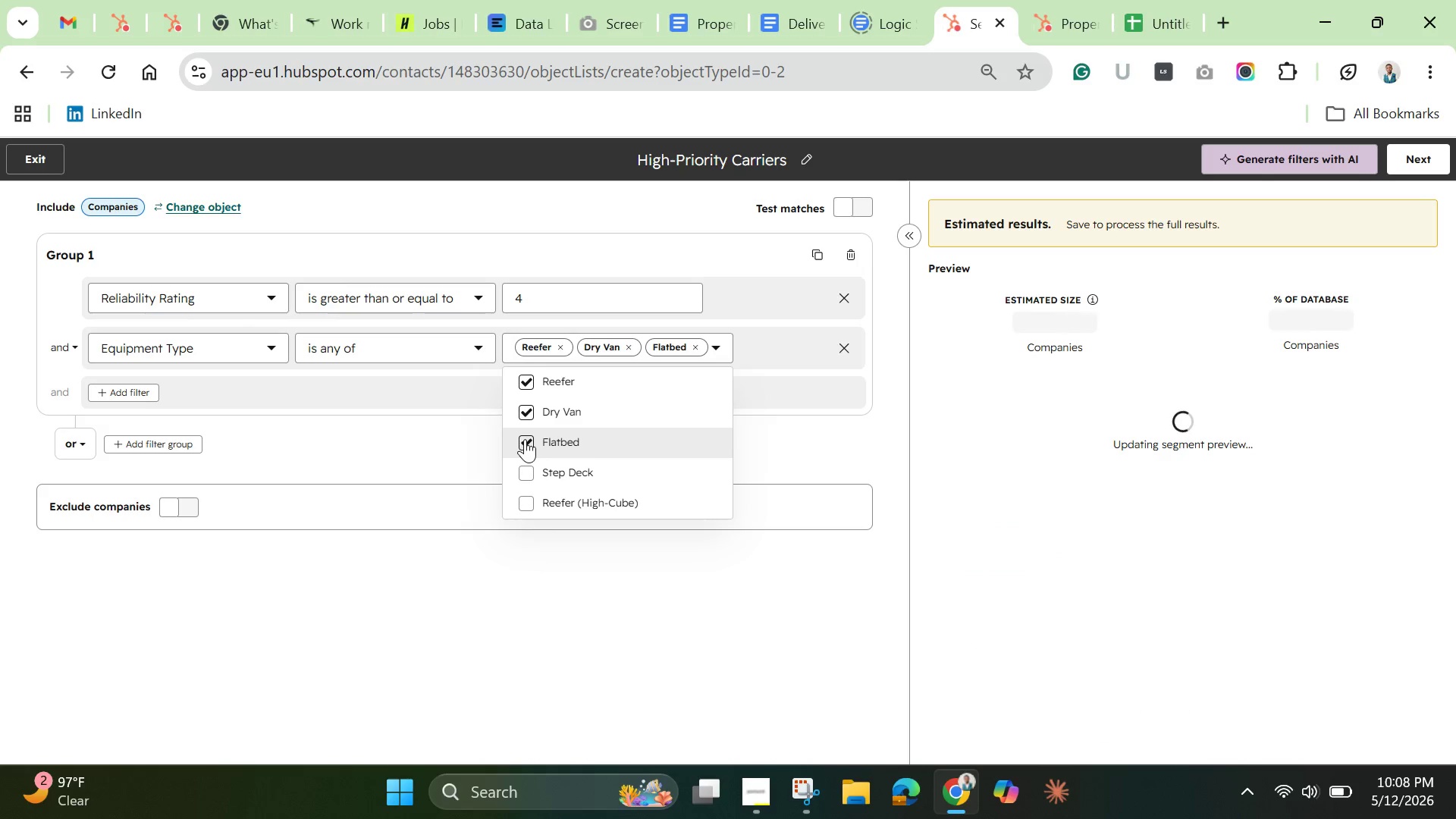 
left_click([138, 389])
 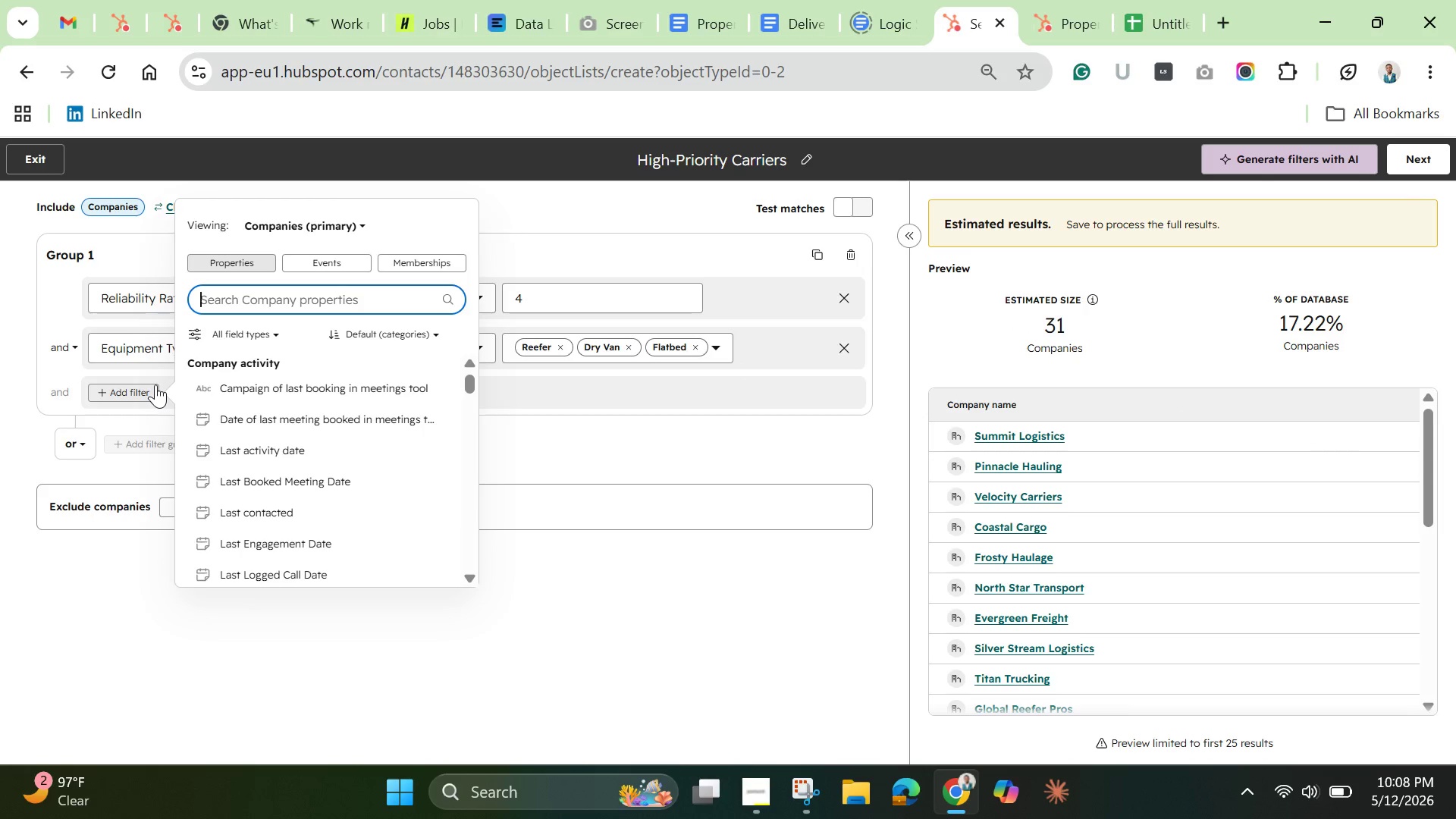 
type(insu)
 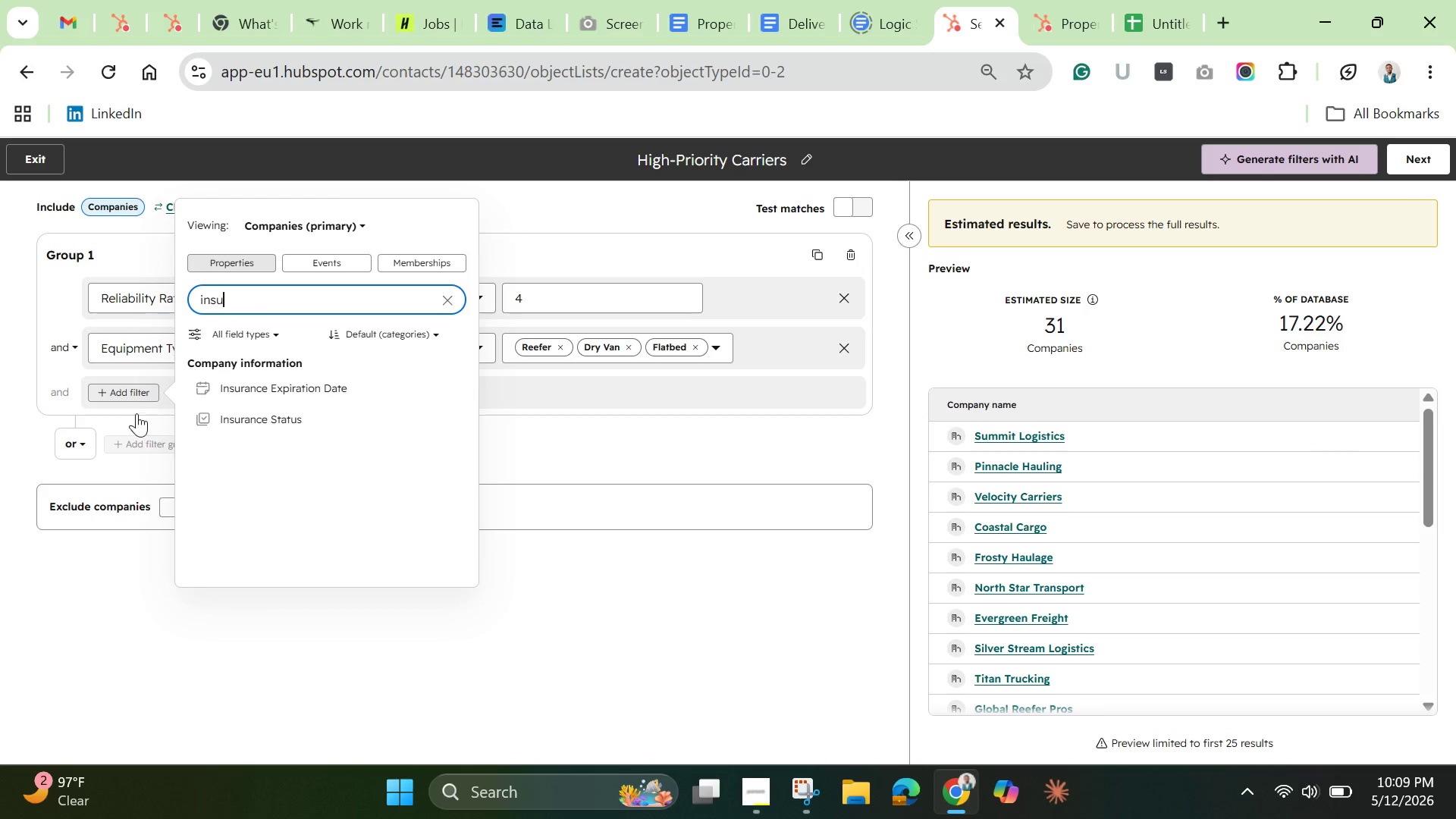 
left_click([224, 416])
 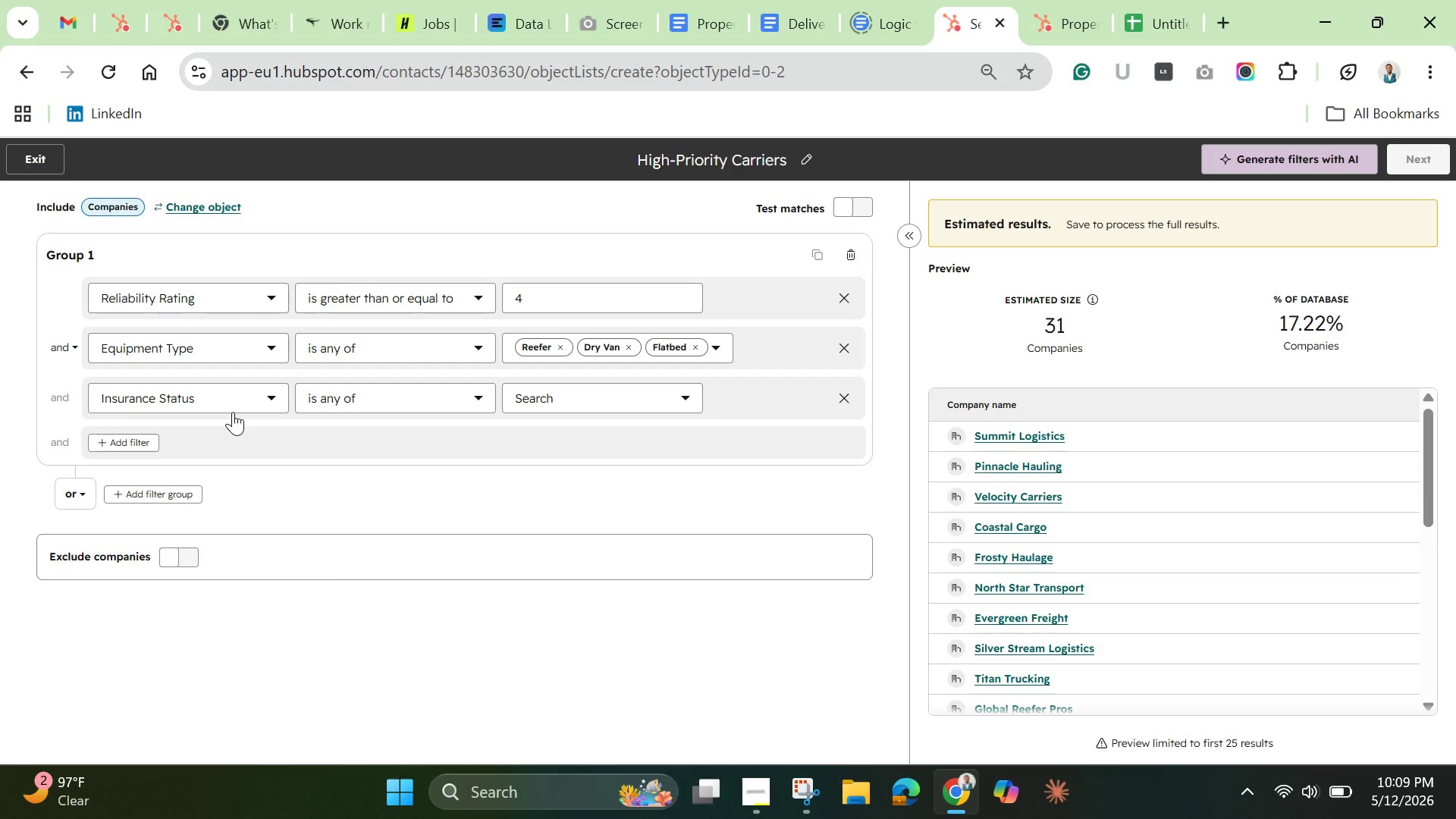 
wait(7.72)
 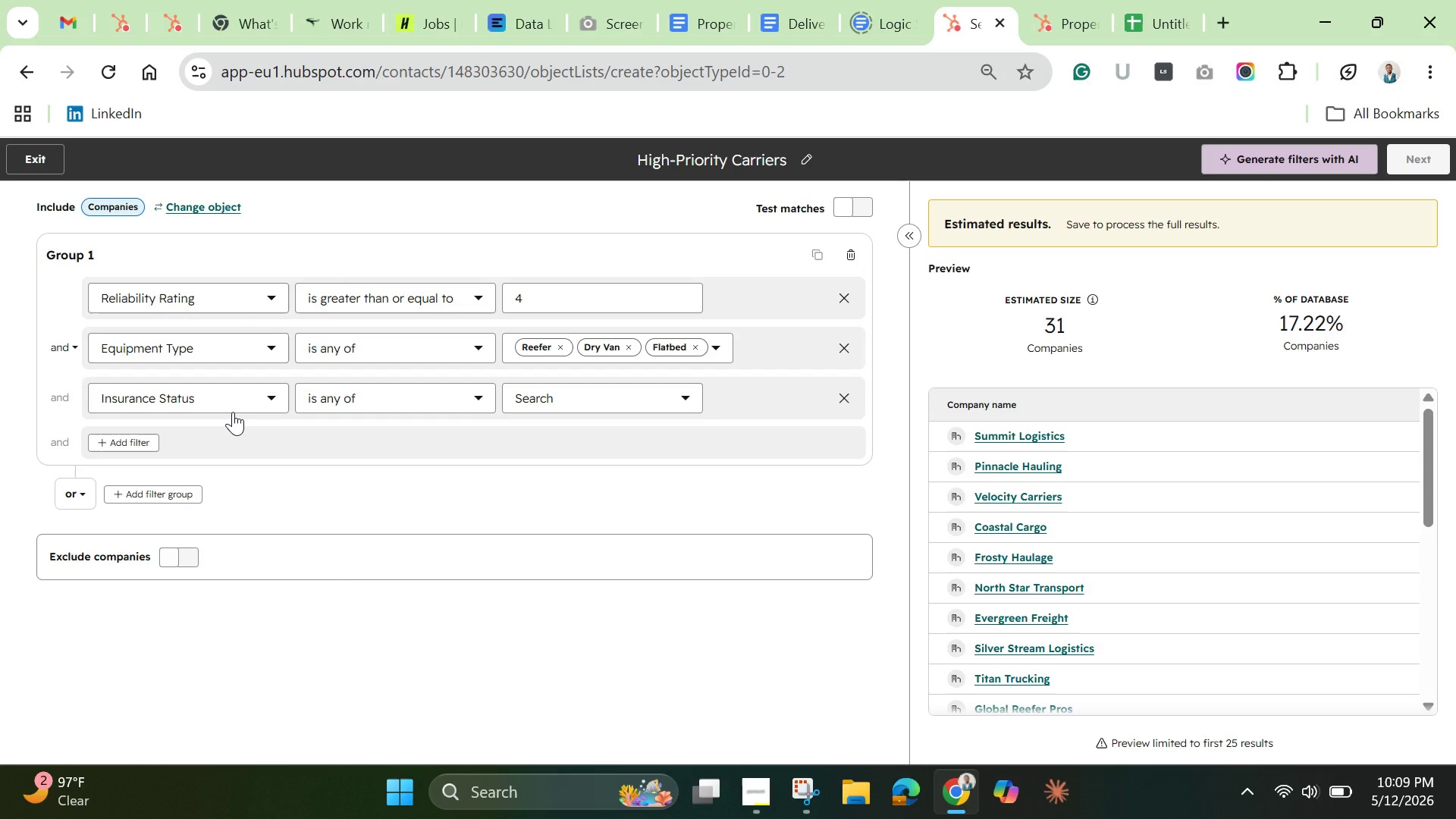 
left_click([406, 401])
 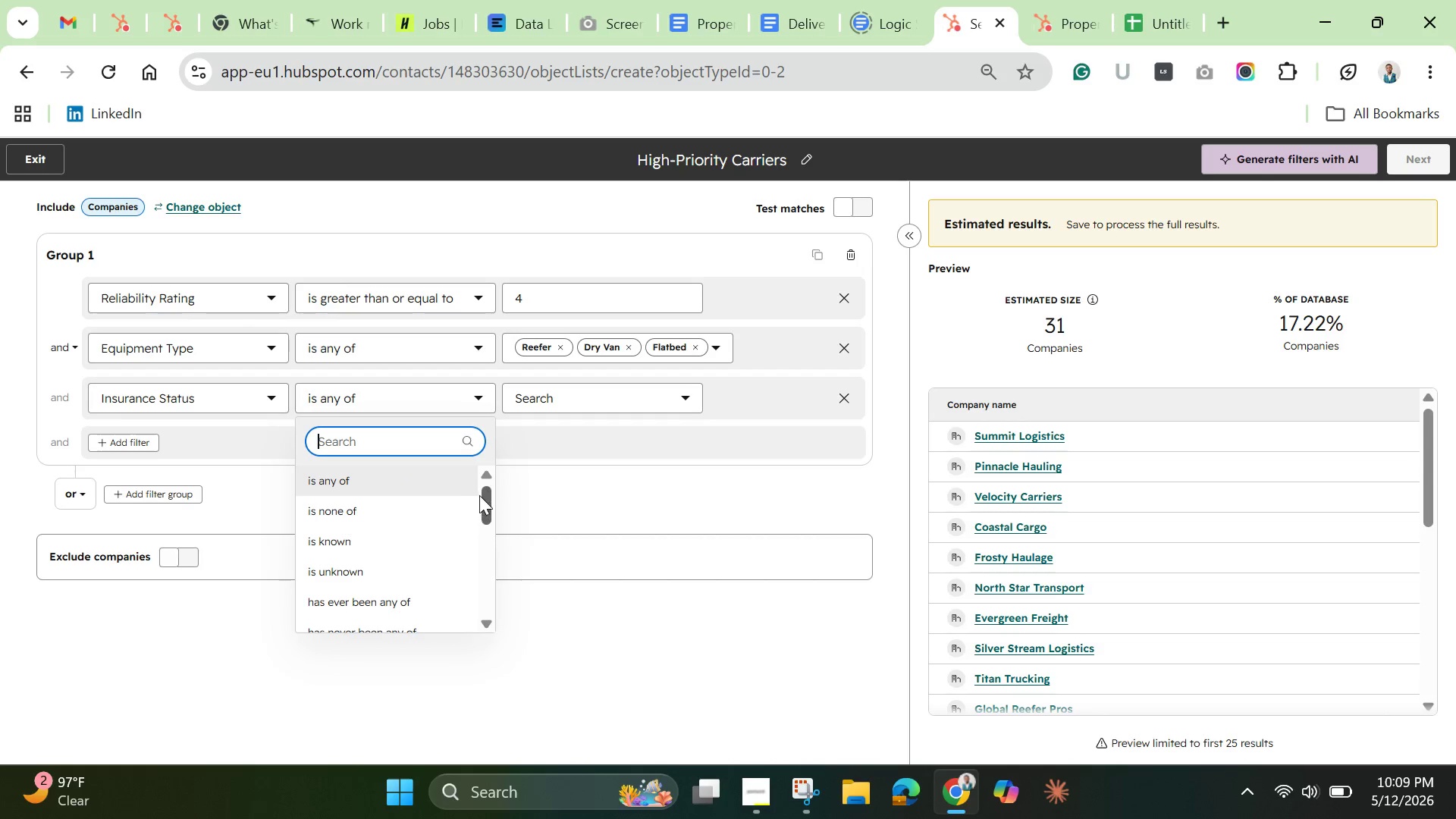 
left_click_drag(start_coordinate=[485, 499], to_coordinate=[488, 519])
 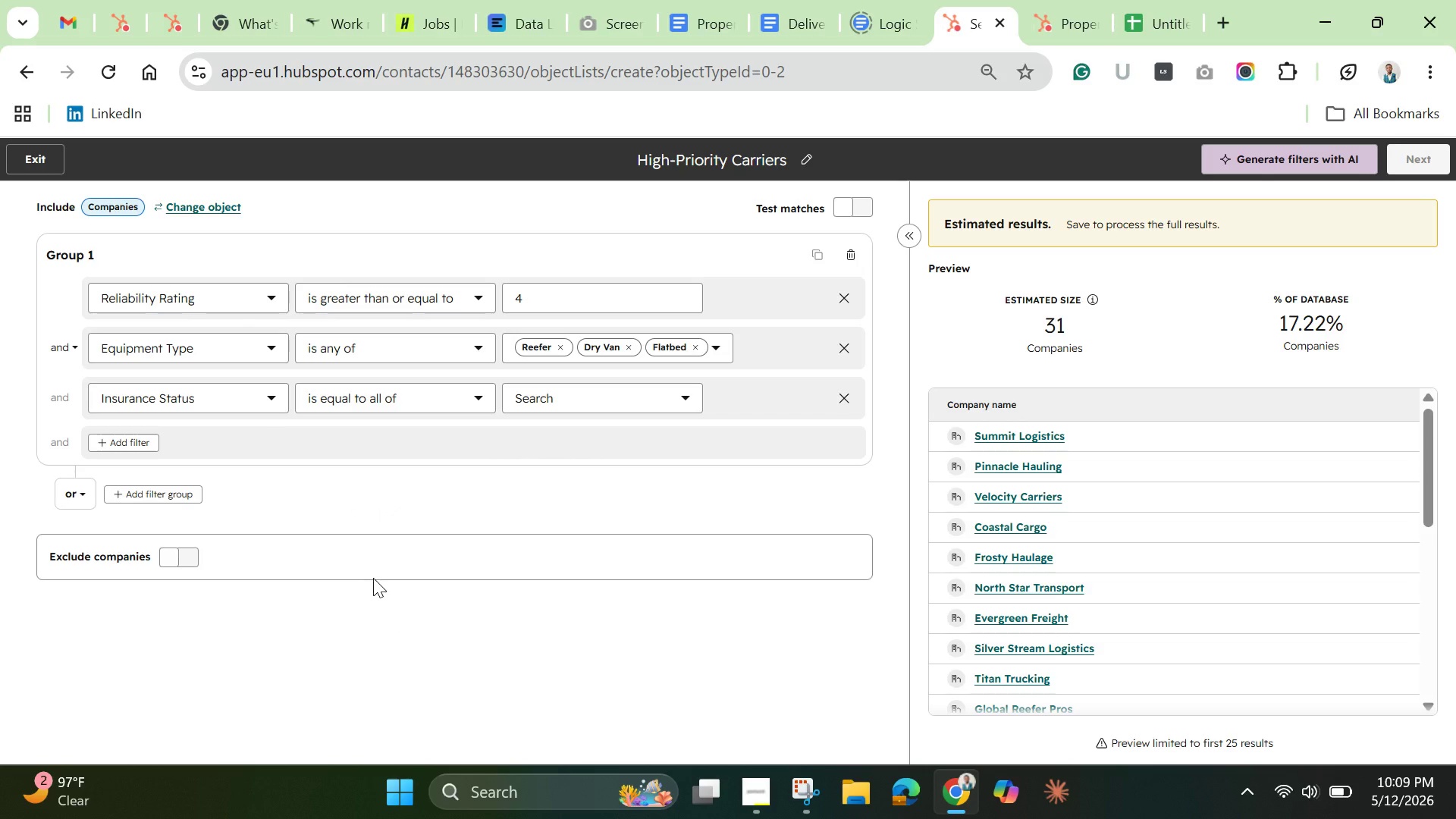 
wait(7.27)
 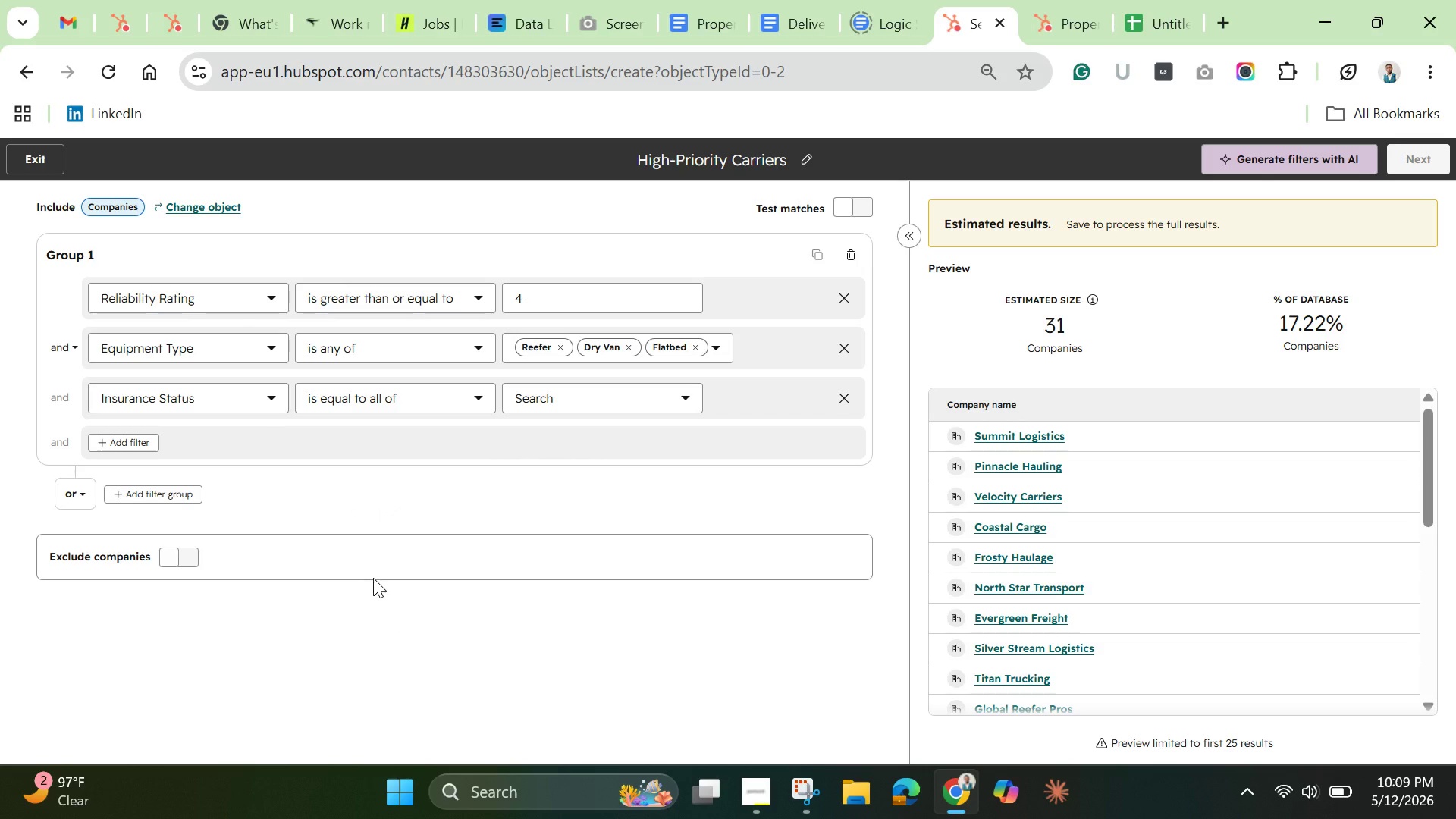 
left_click([567, 400])
 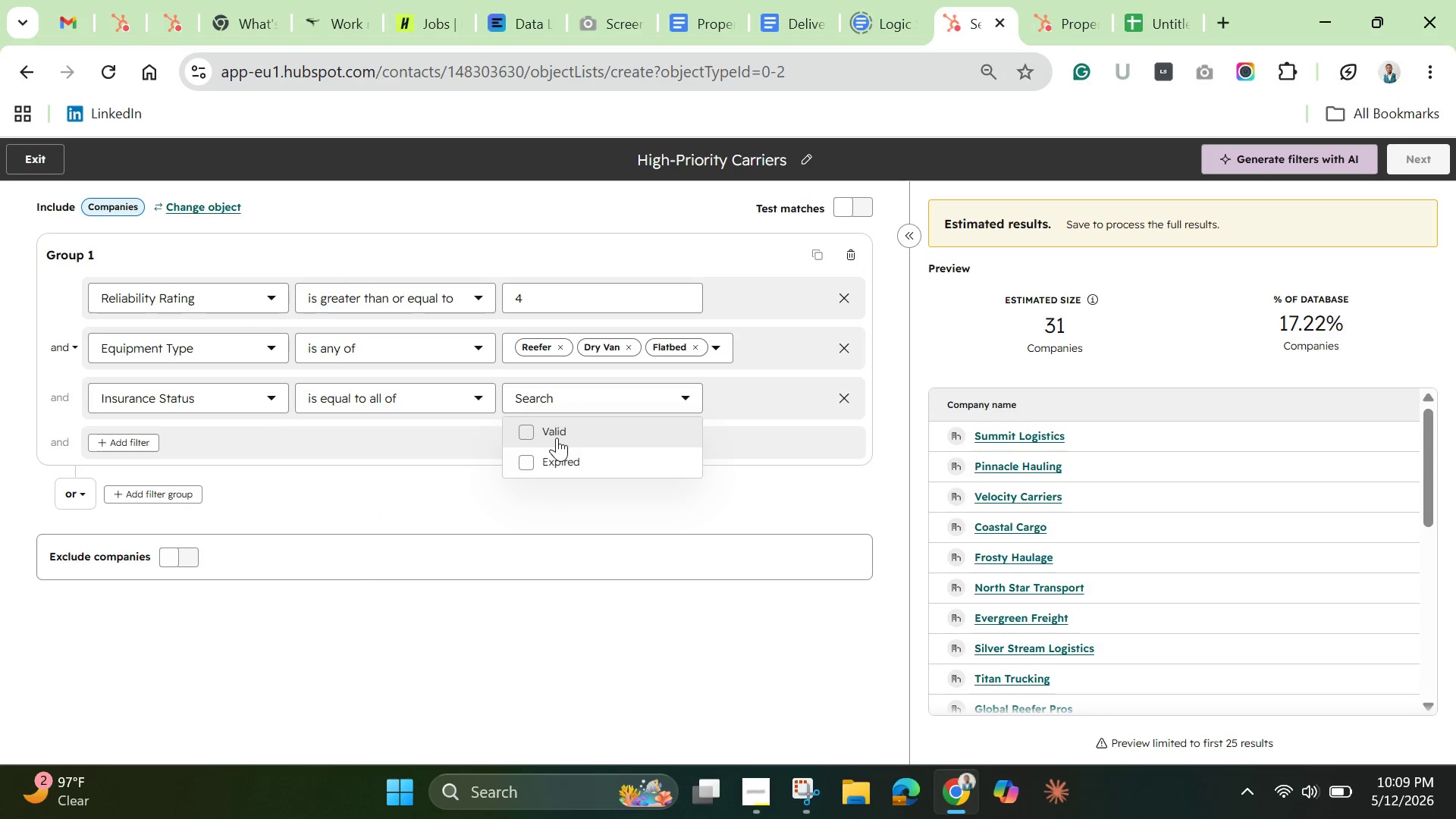 
left_click([557, 438])
 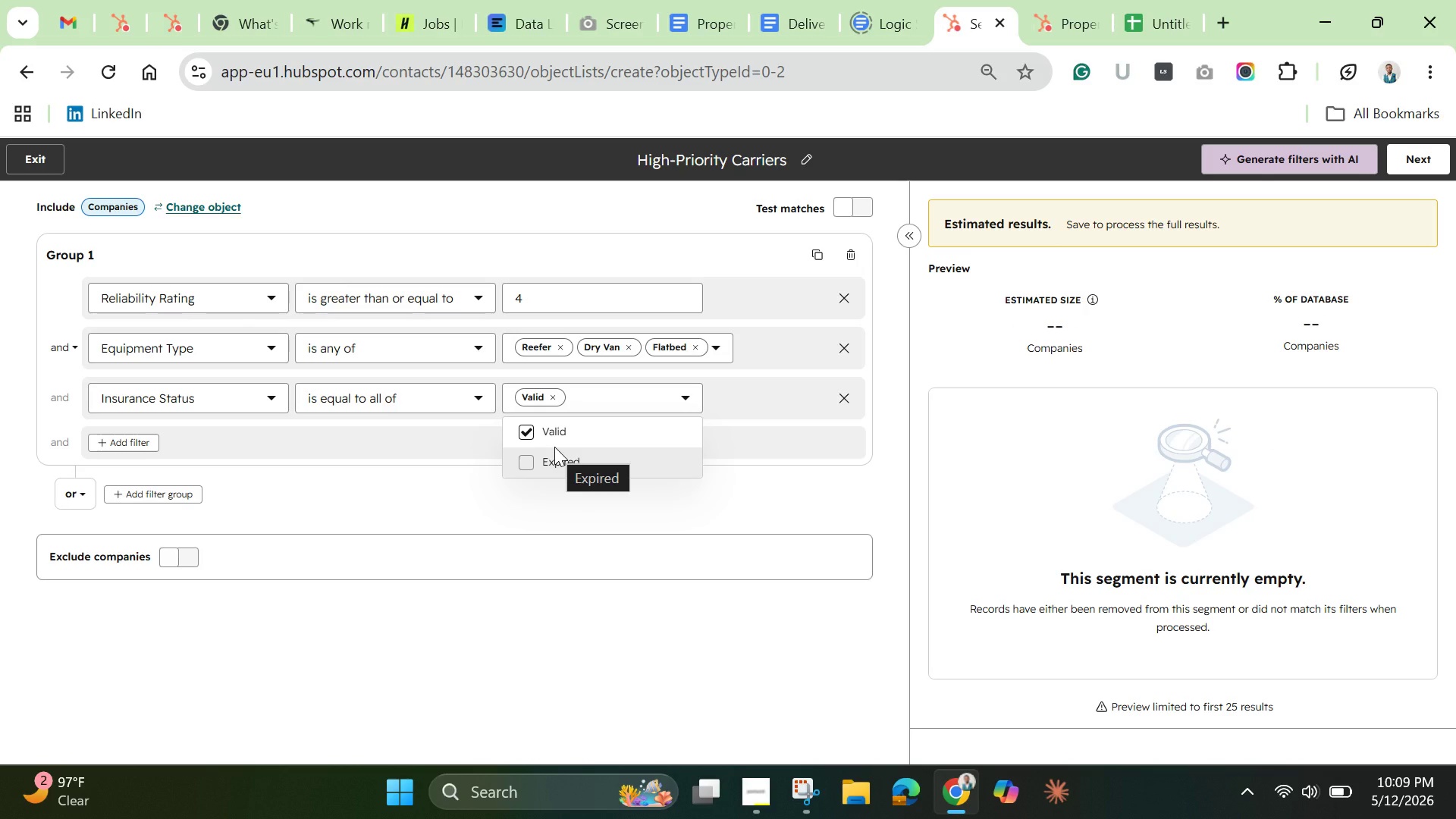 
wait(29.27)
 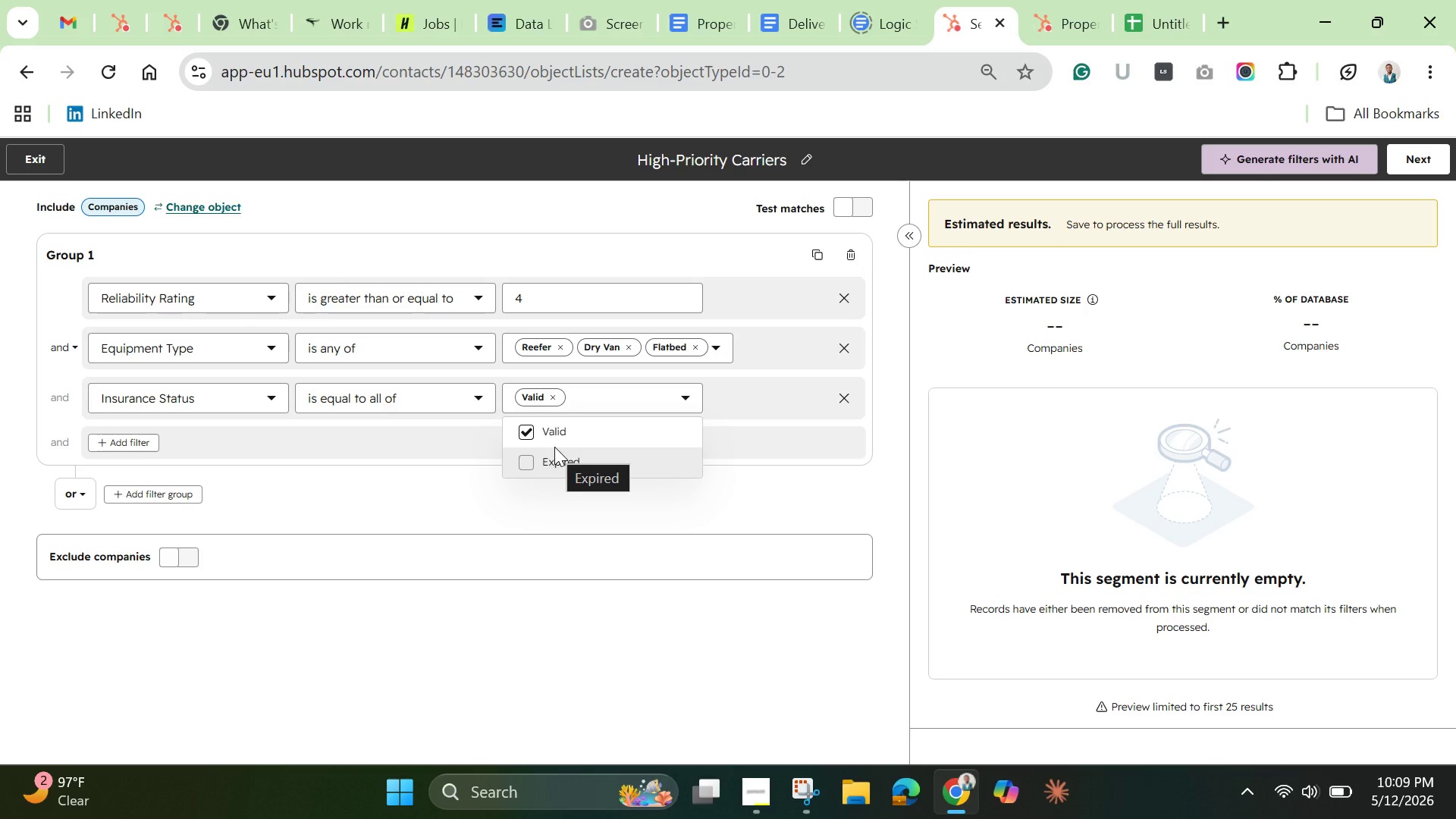 
left_click([739, 497])
 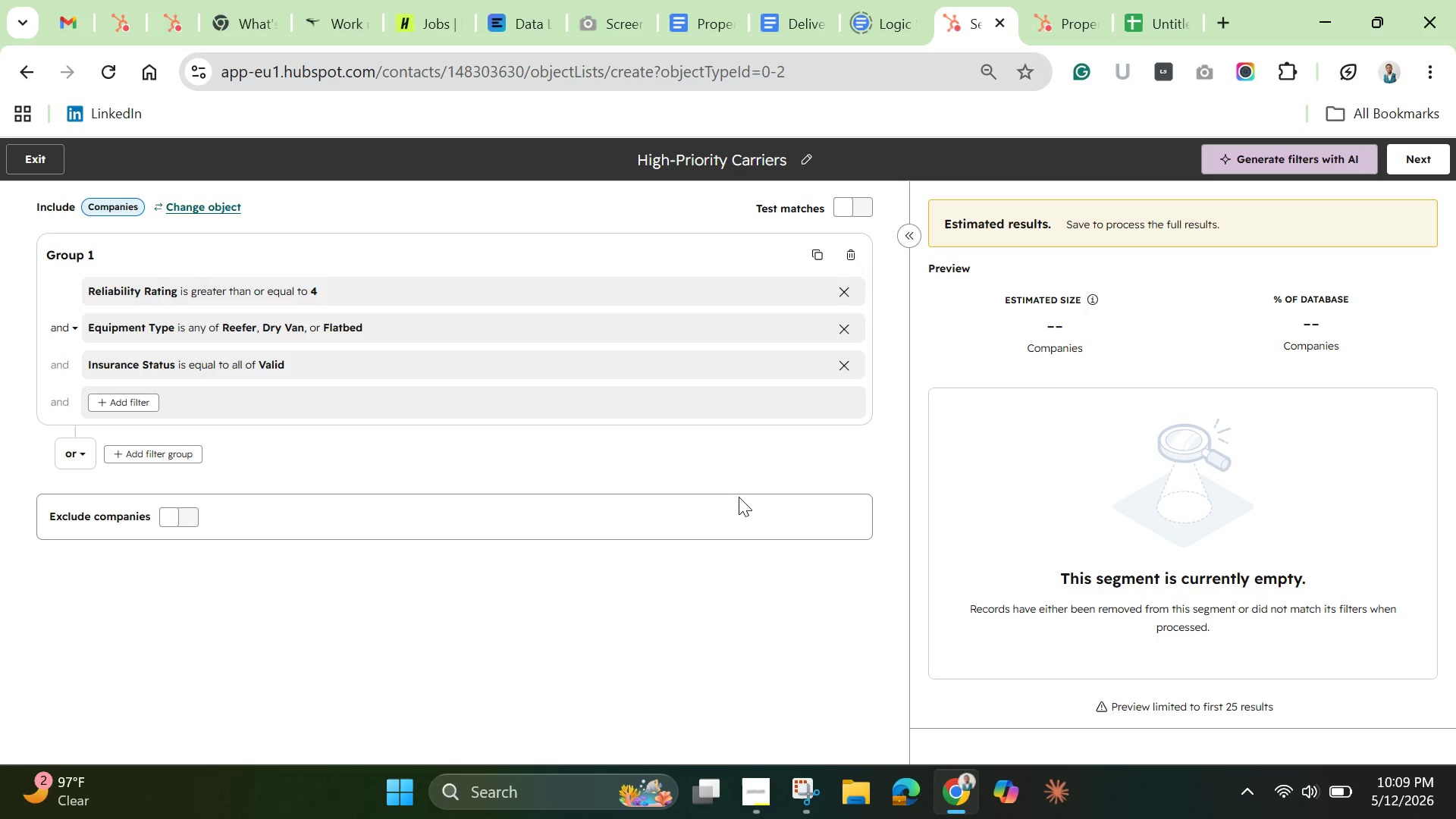 
wait(6.55)
 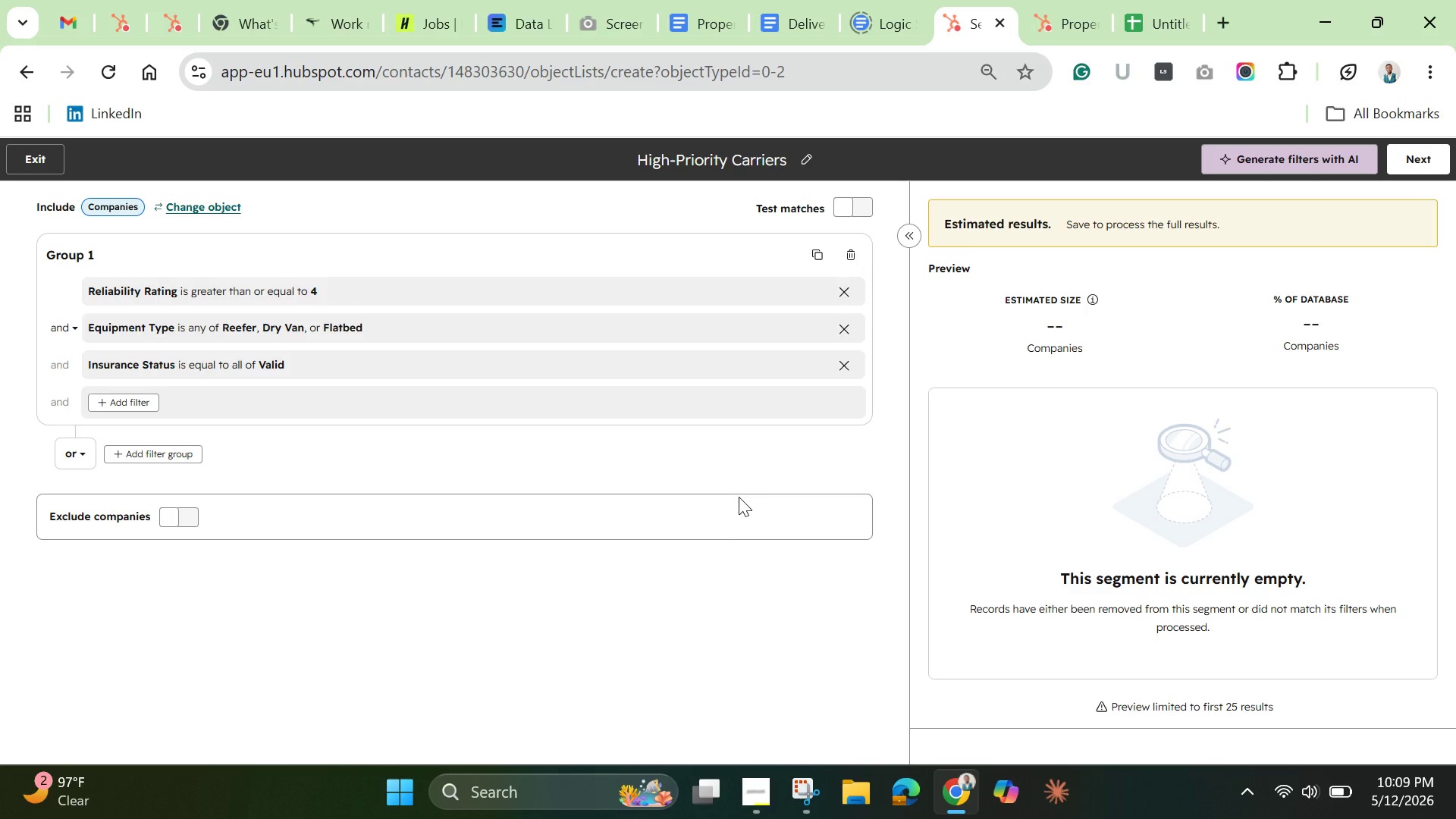 
left_click([509, 366])
 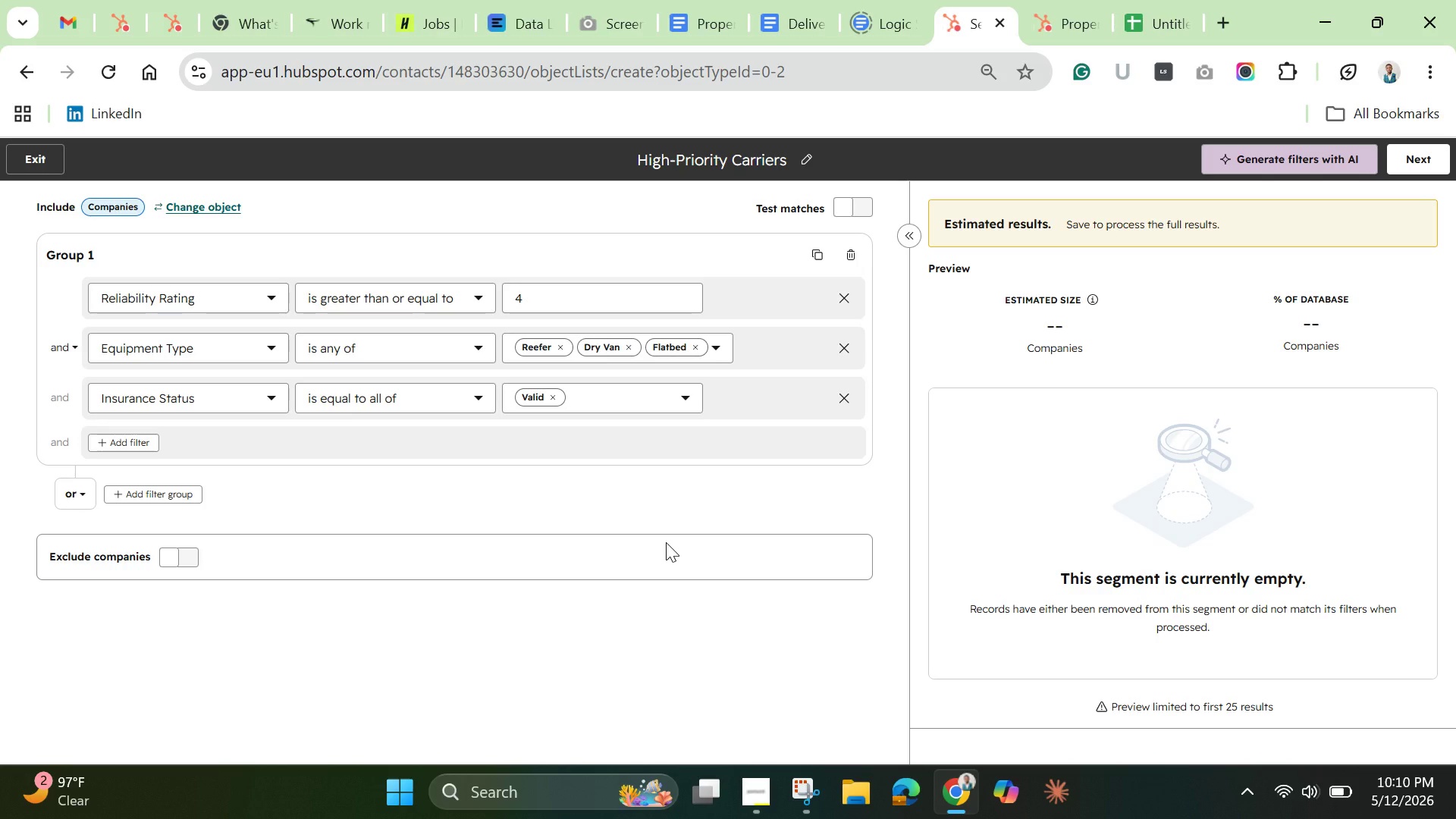 
wait(45.44)
 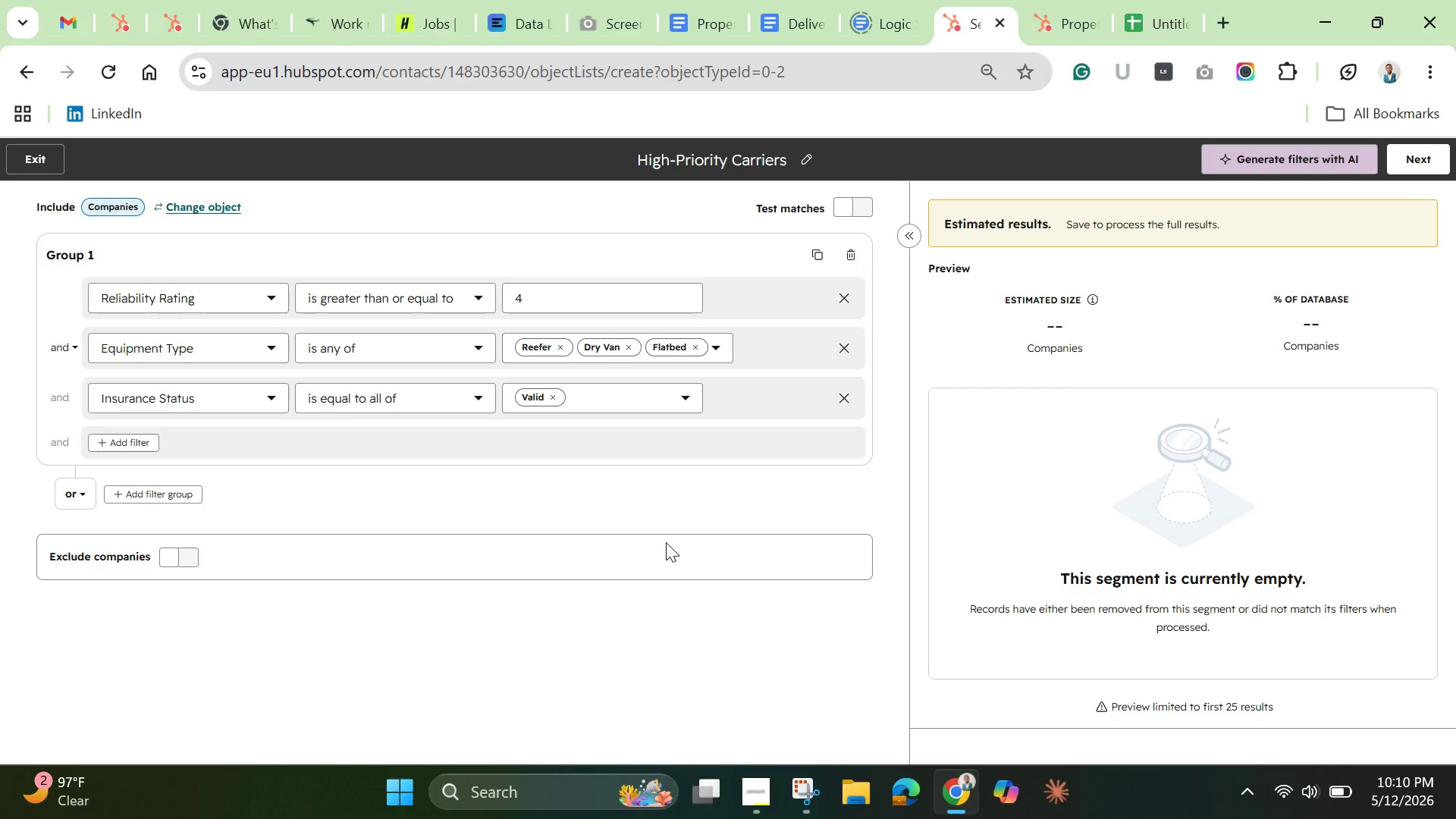 
left_click([850, 398])
 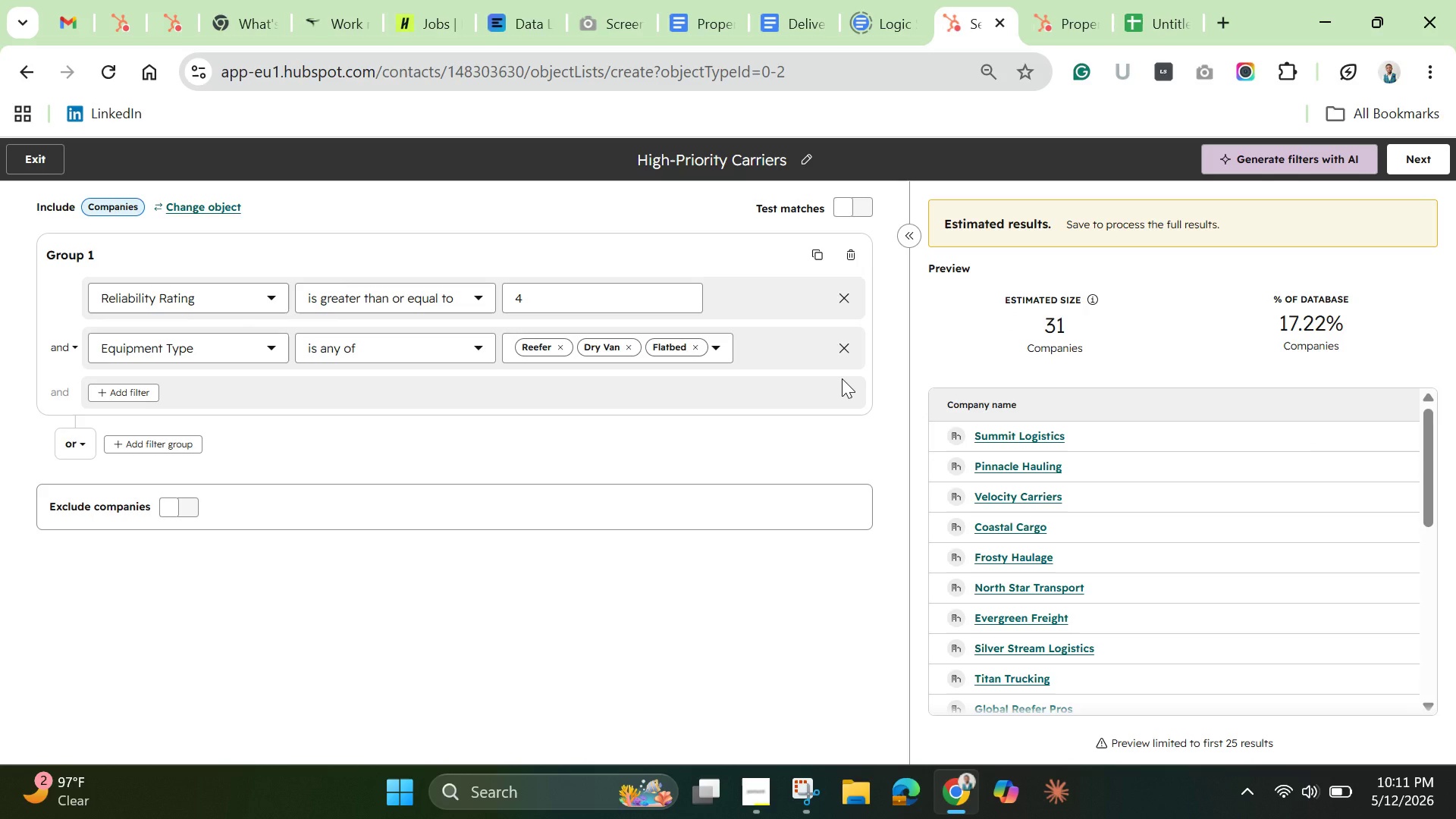 
wait(38.11)
 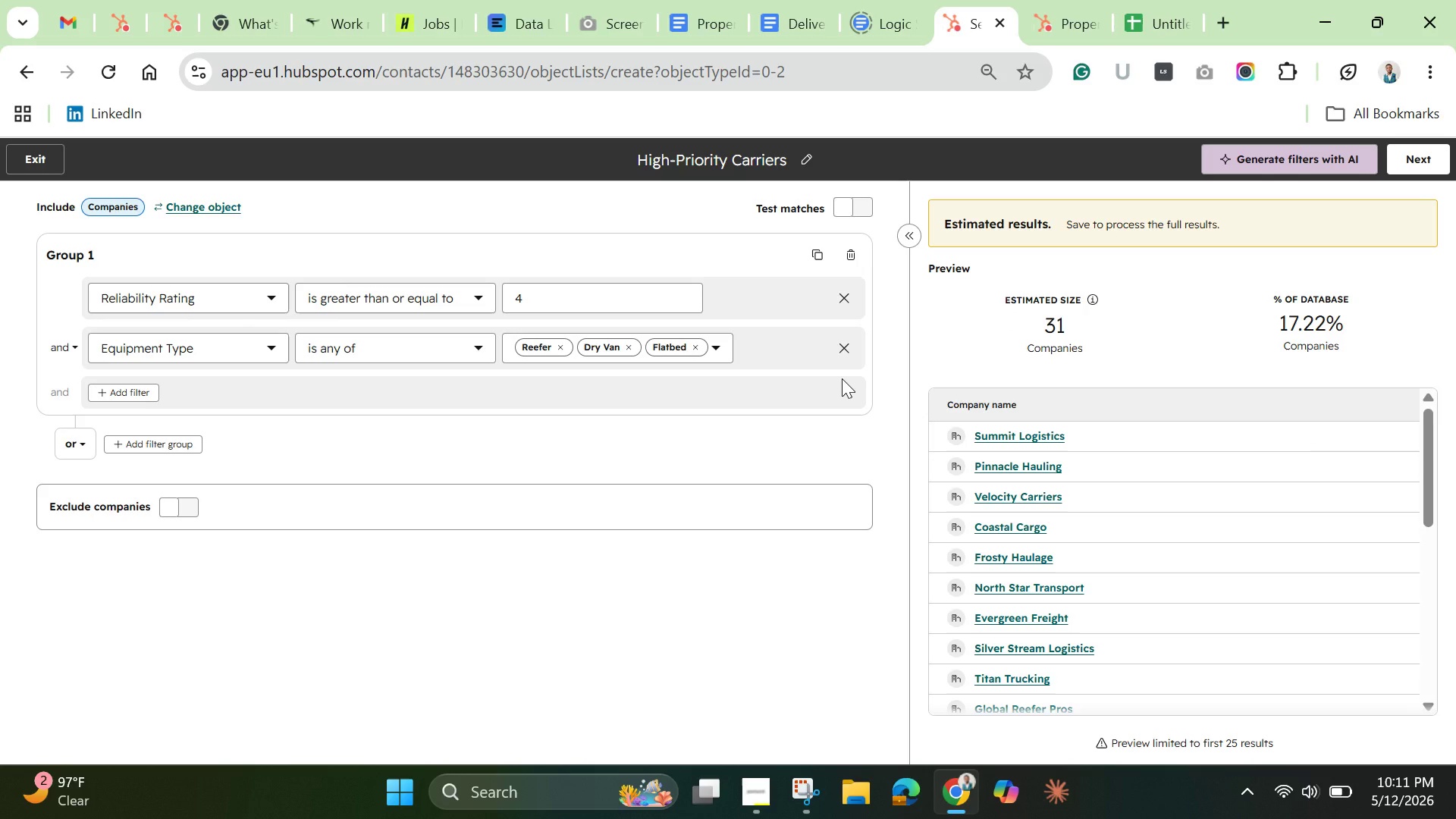 
left_click([1434, 163])
 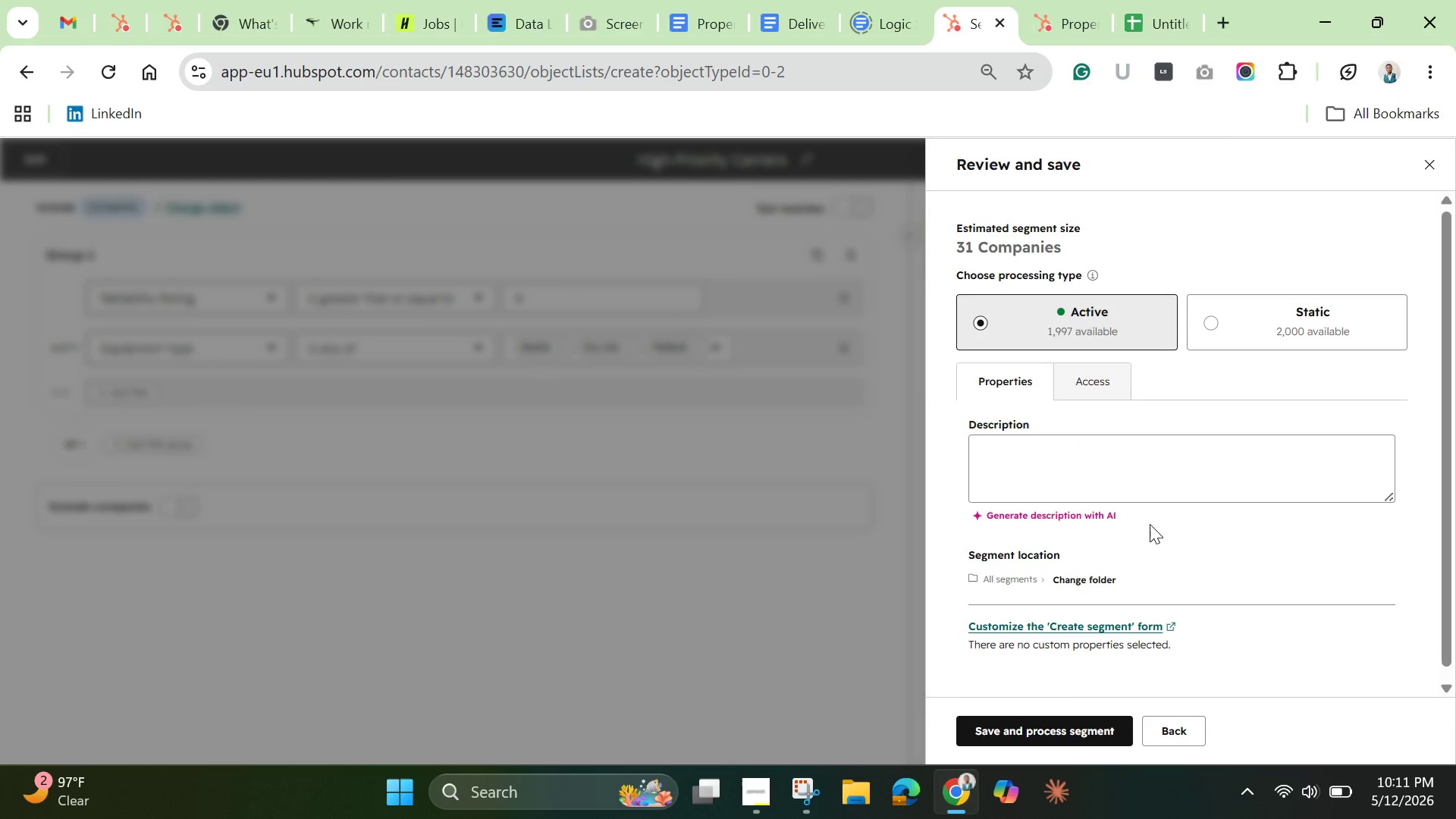 
left_click([1078, 517])
 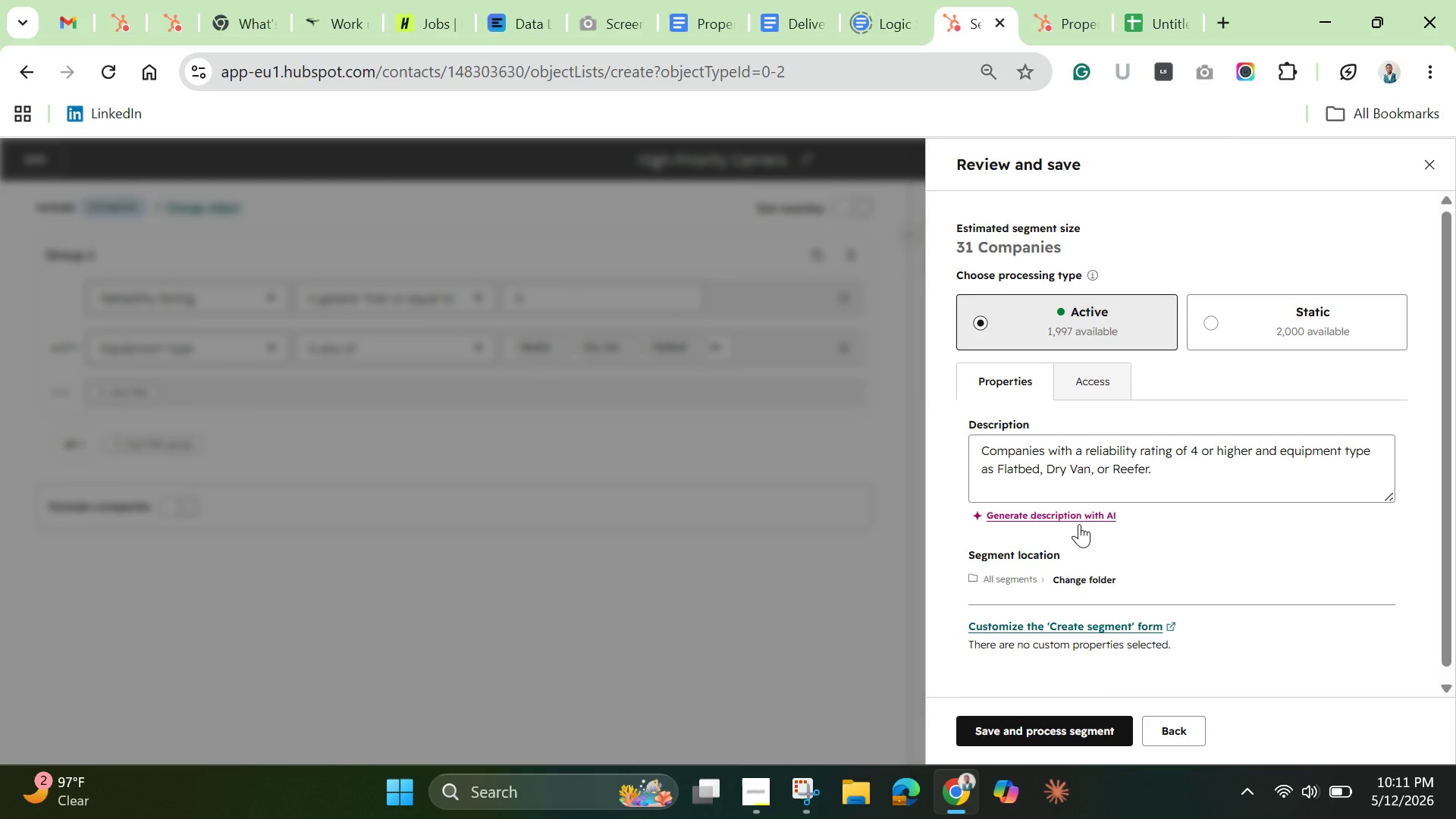 
scroll: coordinate [1075, 558], scroll_direction: down, amount: 3.0
 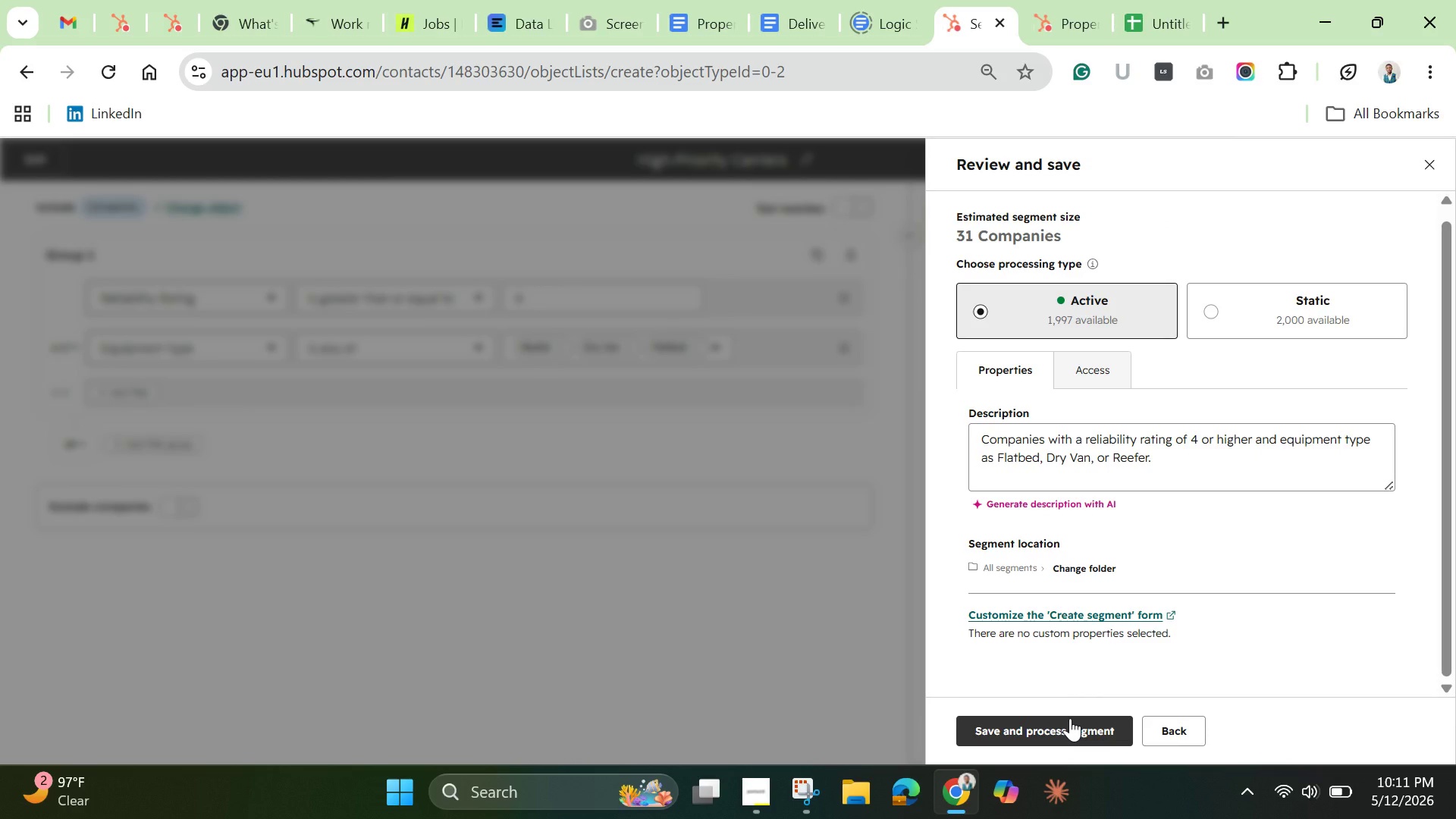 
wait(5.55)
 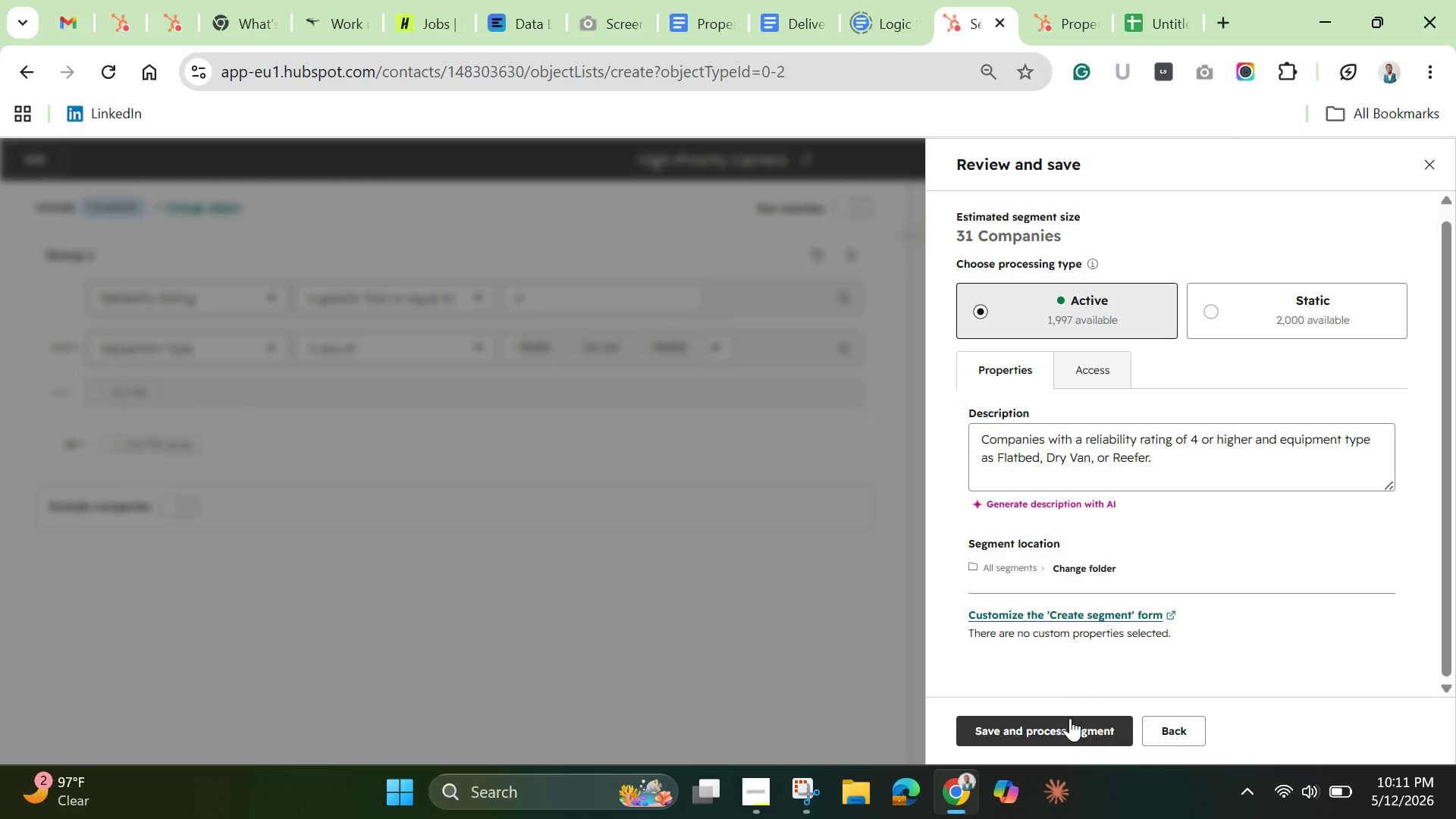 
left_click([1064, 730])
 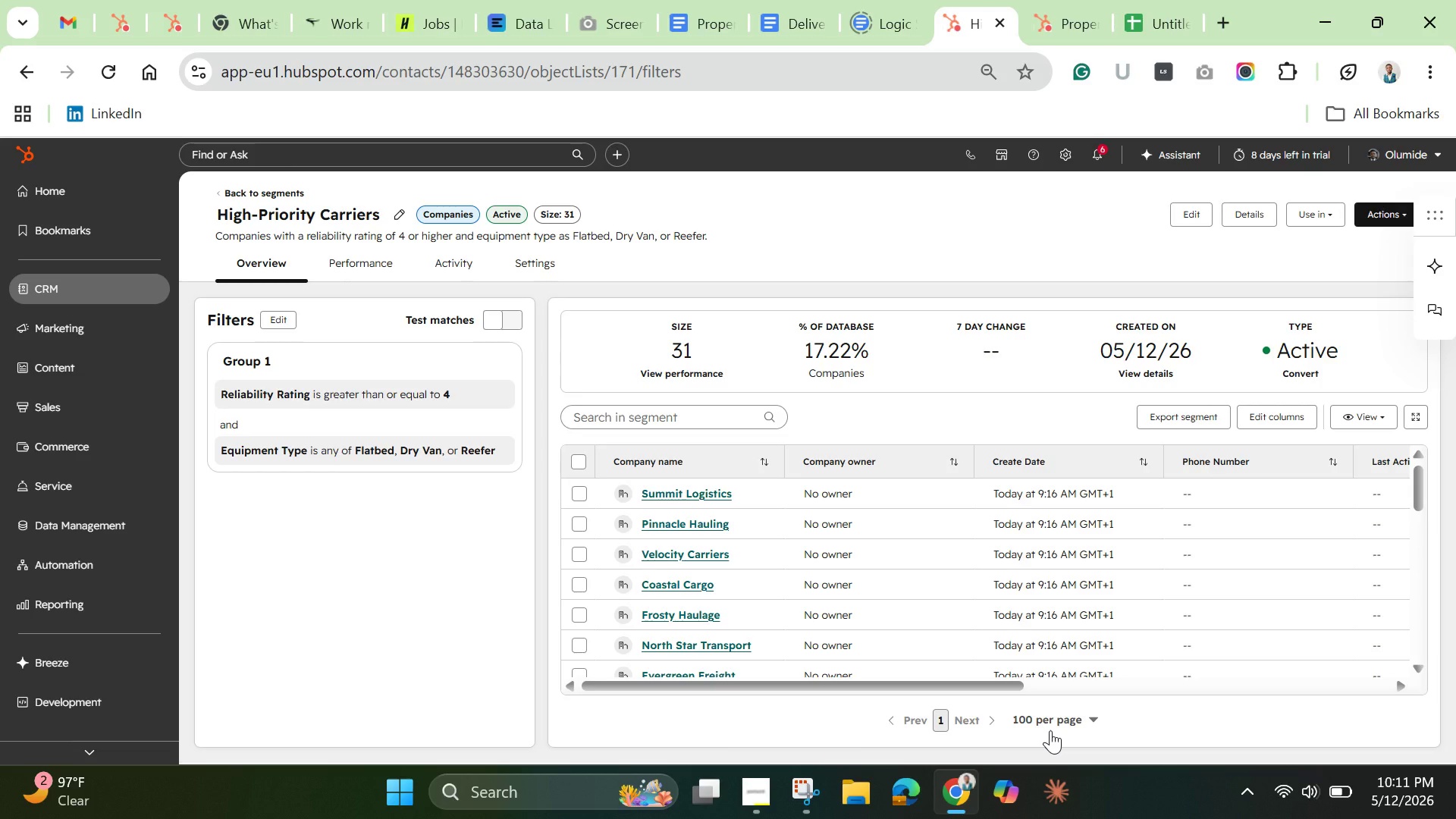 
wait(16.45)
 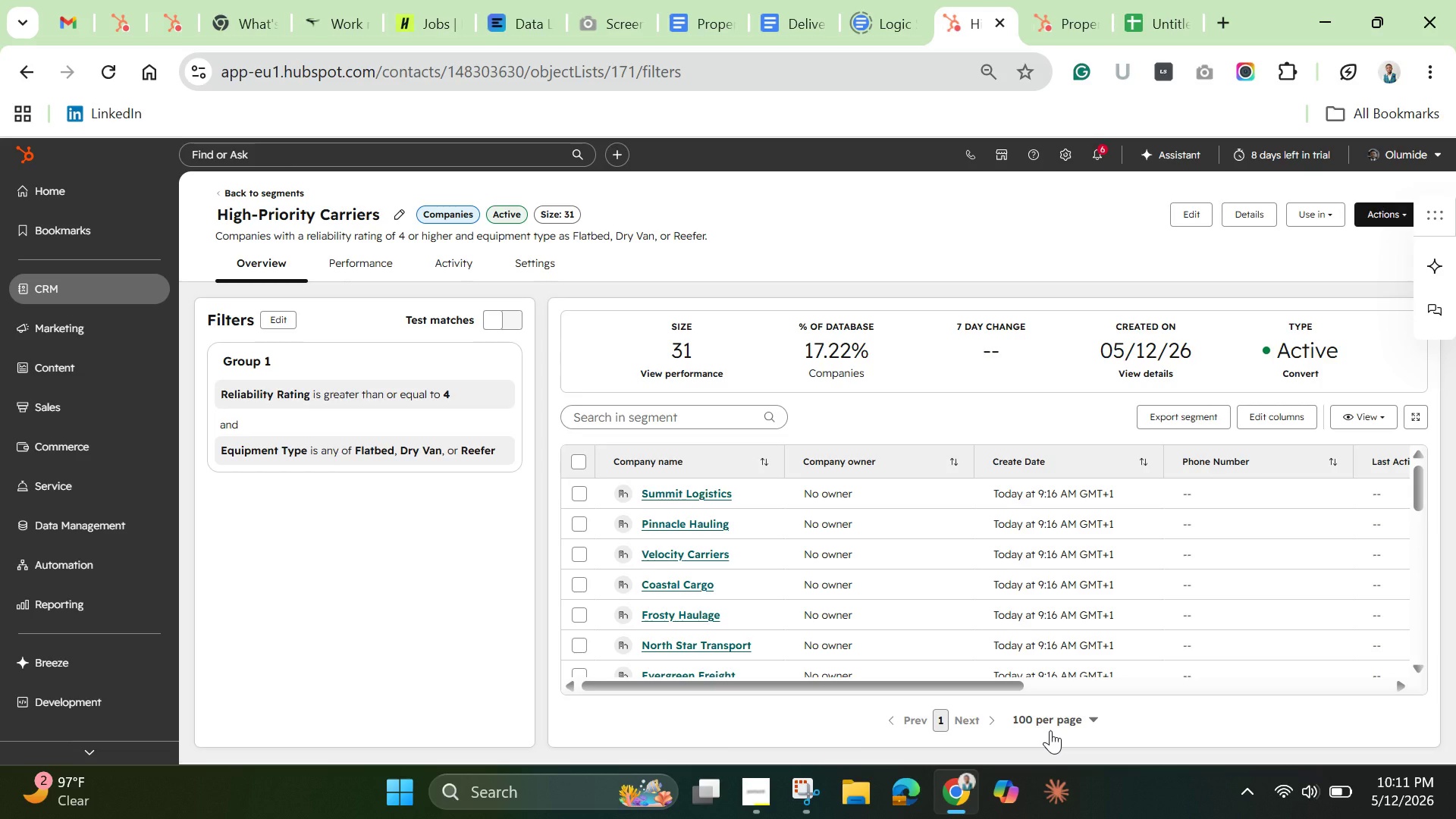 
scroll: coordinate [974, 633], scroll_direction: down, amount: 1.0
 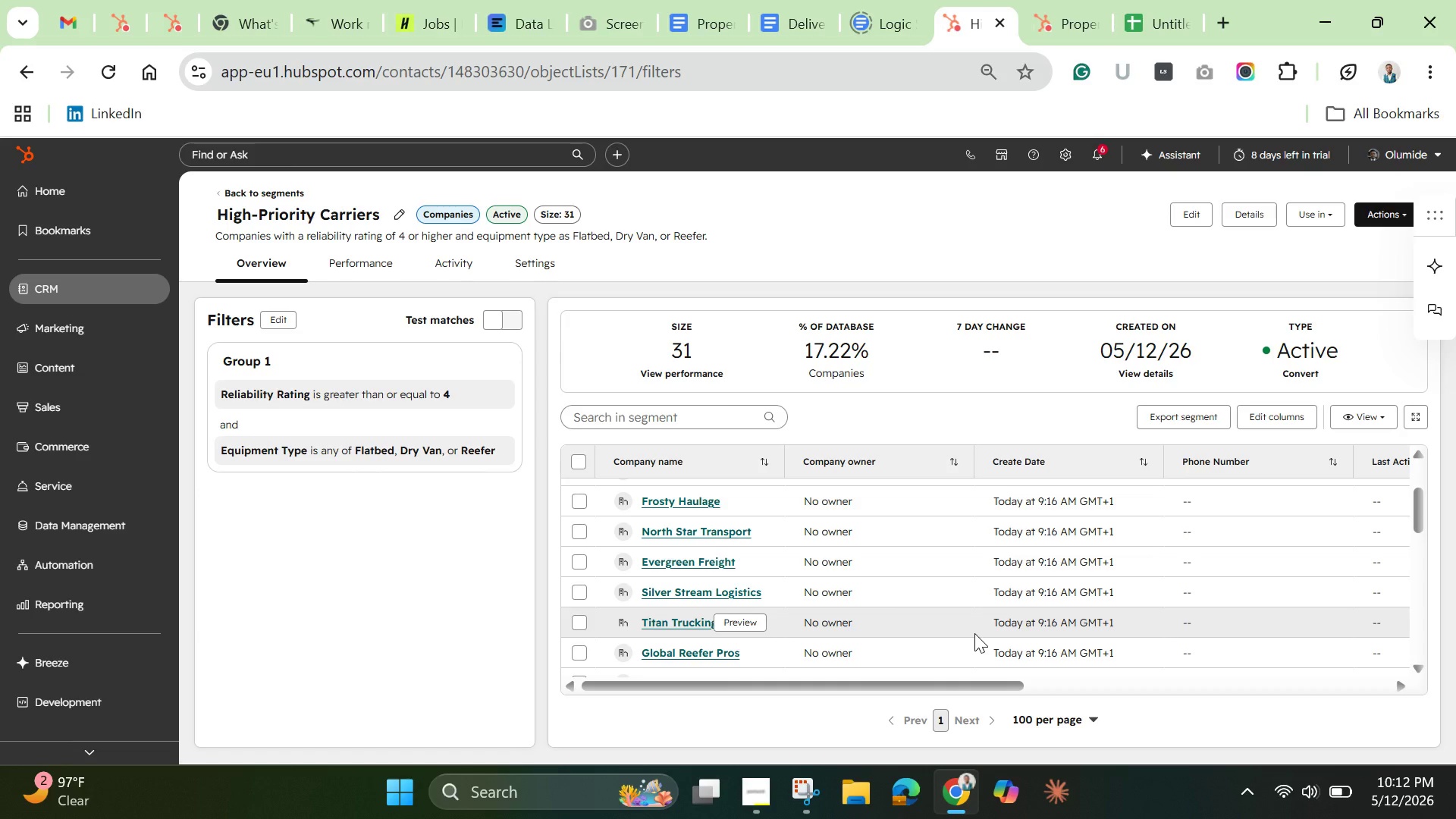 
wait(5.48)
 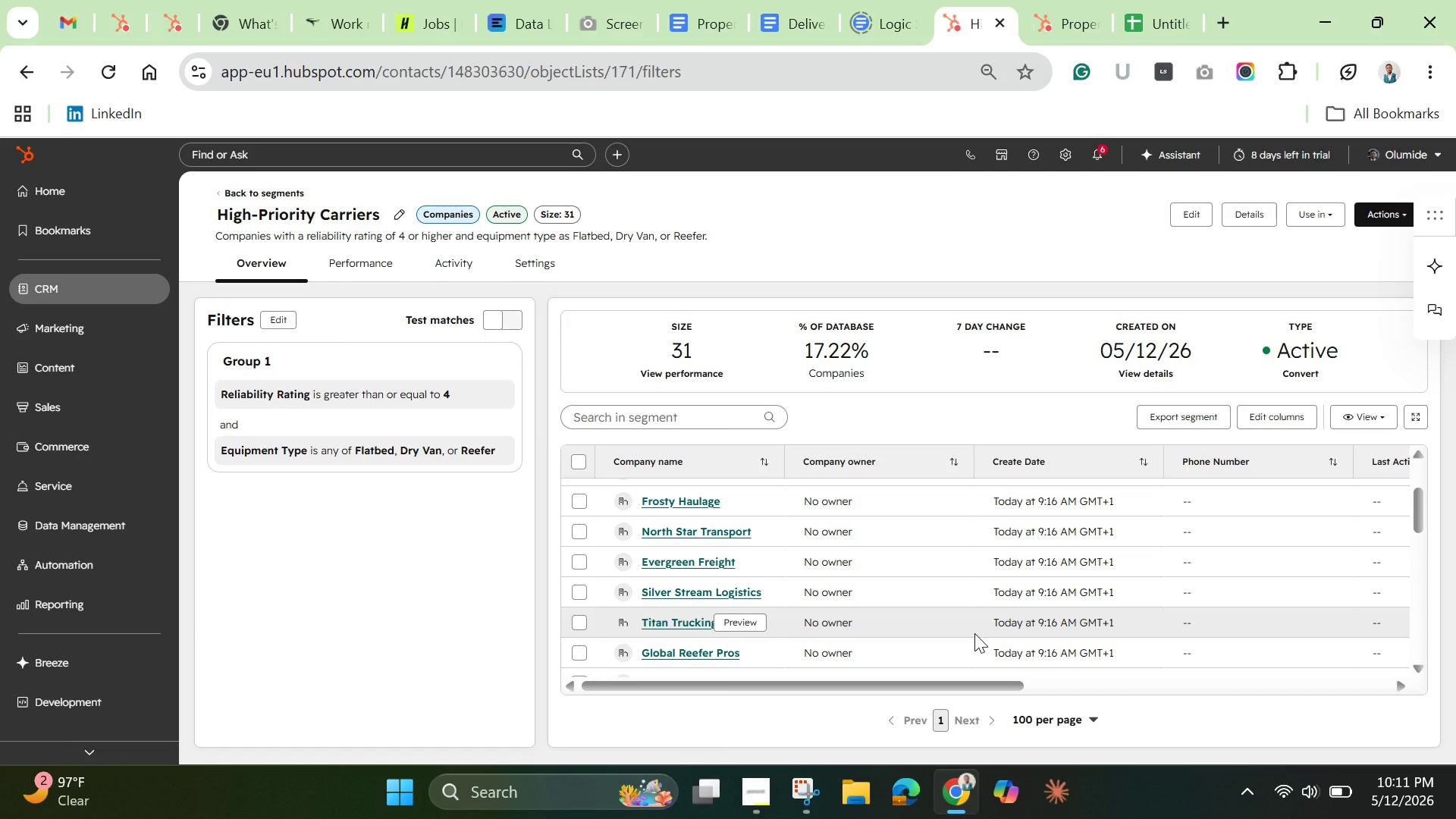 
scroll: coordinate [974, 637], scroll_direction: down, amount: 5.0
 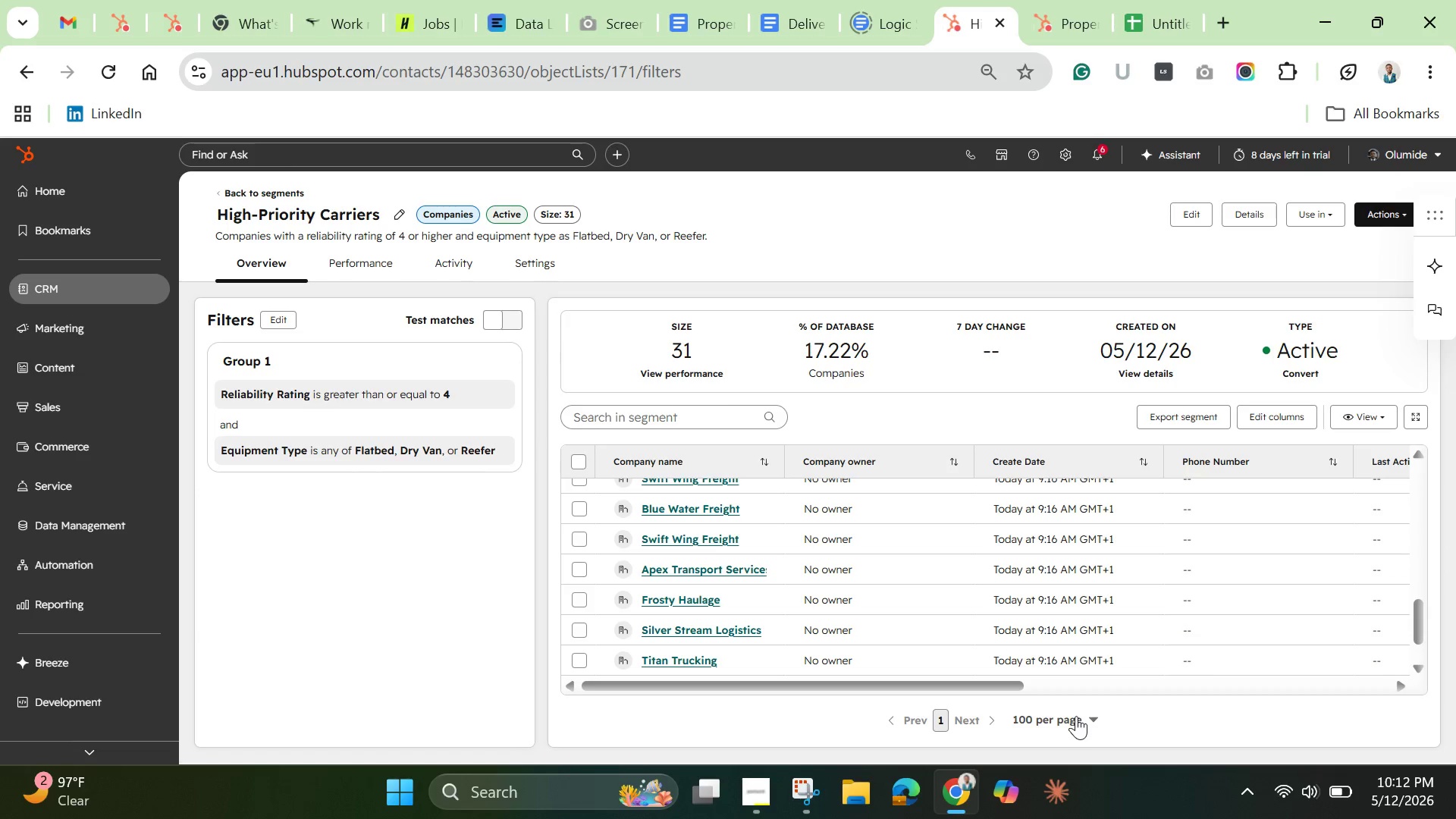 
left_click([1078, 715])
 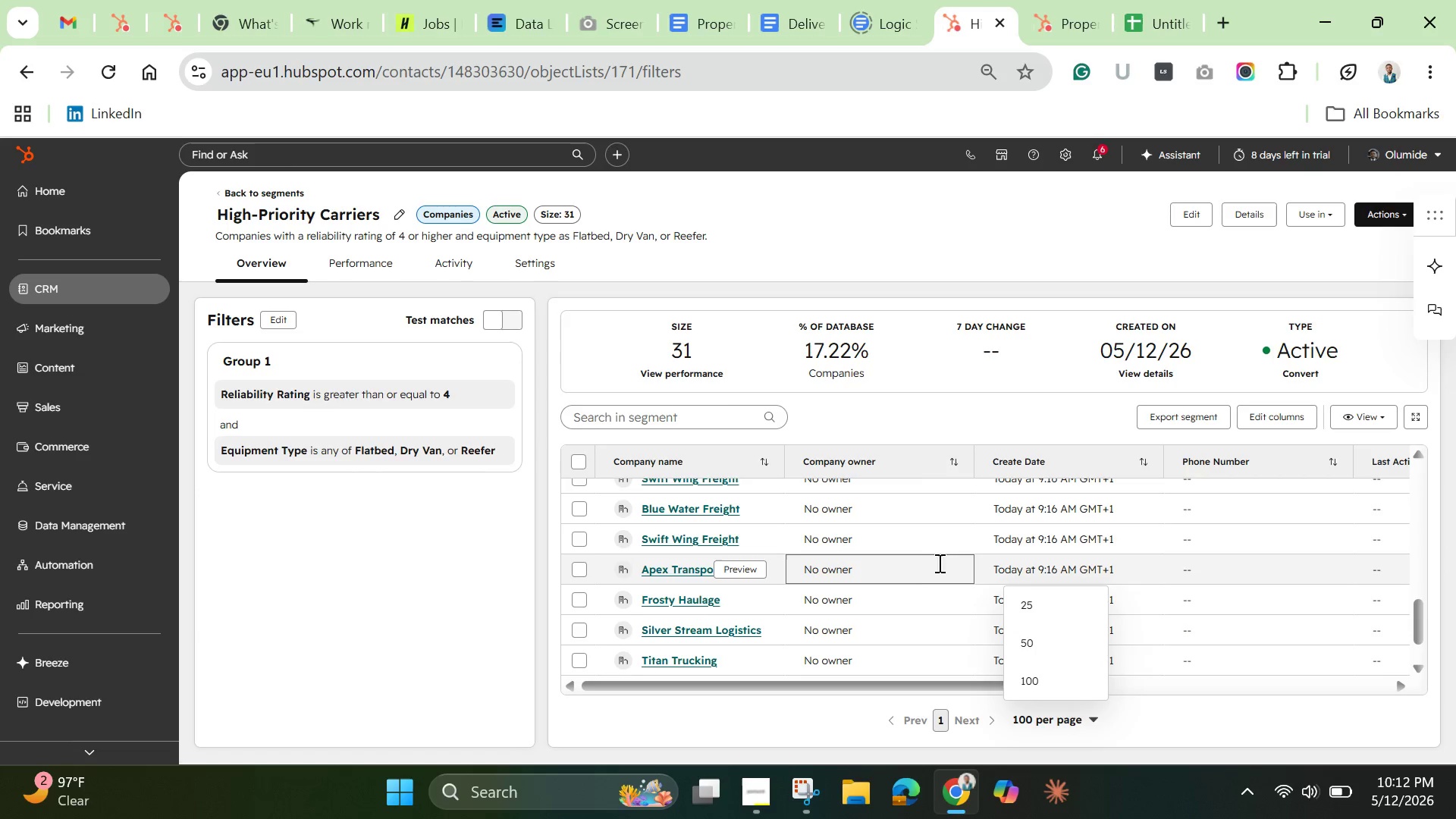 
scroll: coordinate [967, 632], scroll_direction: down, amount: 11.0
 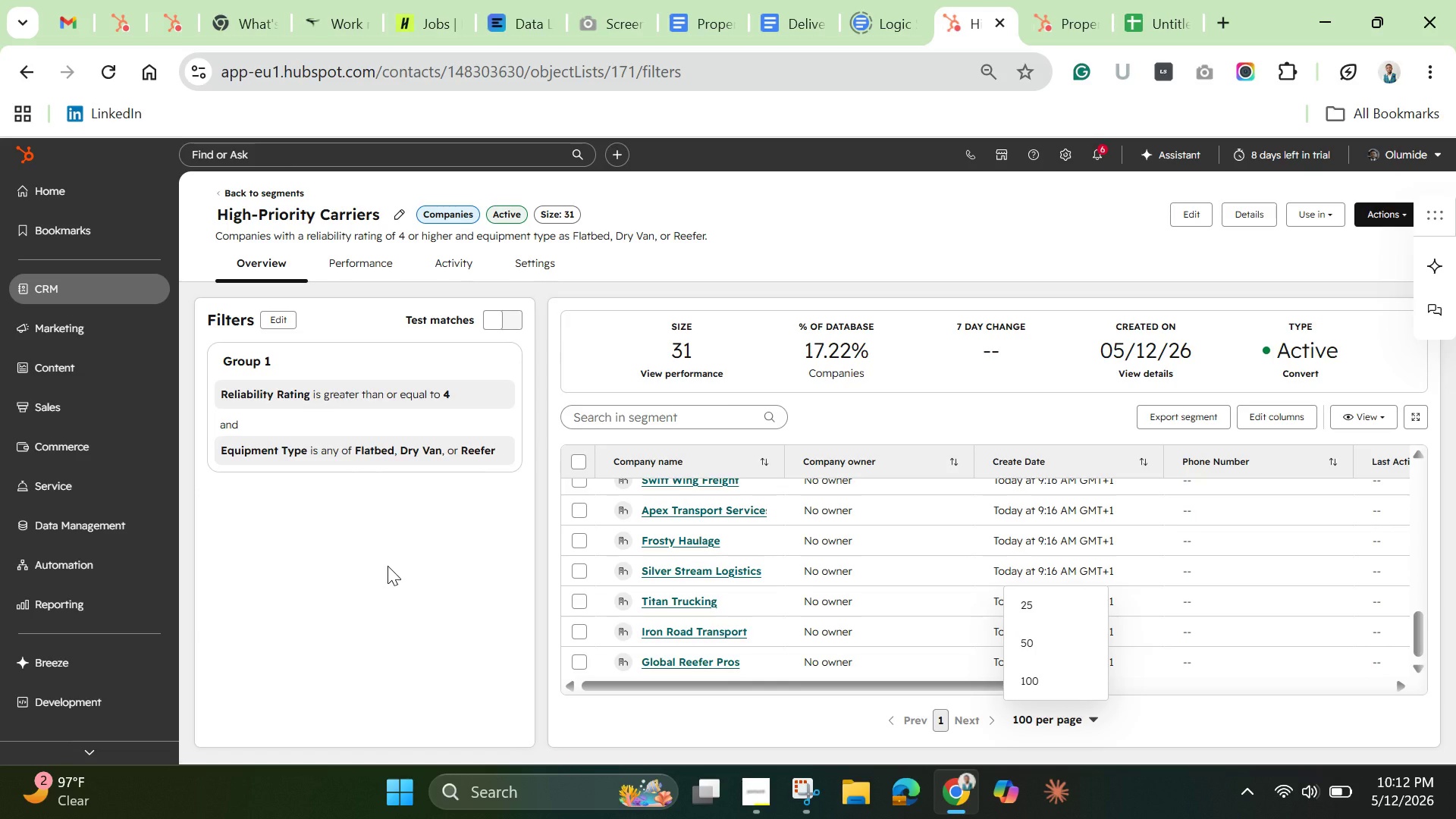 
scroll: coordinate [748, 462], scroll_direction: up, amount: 11.0
 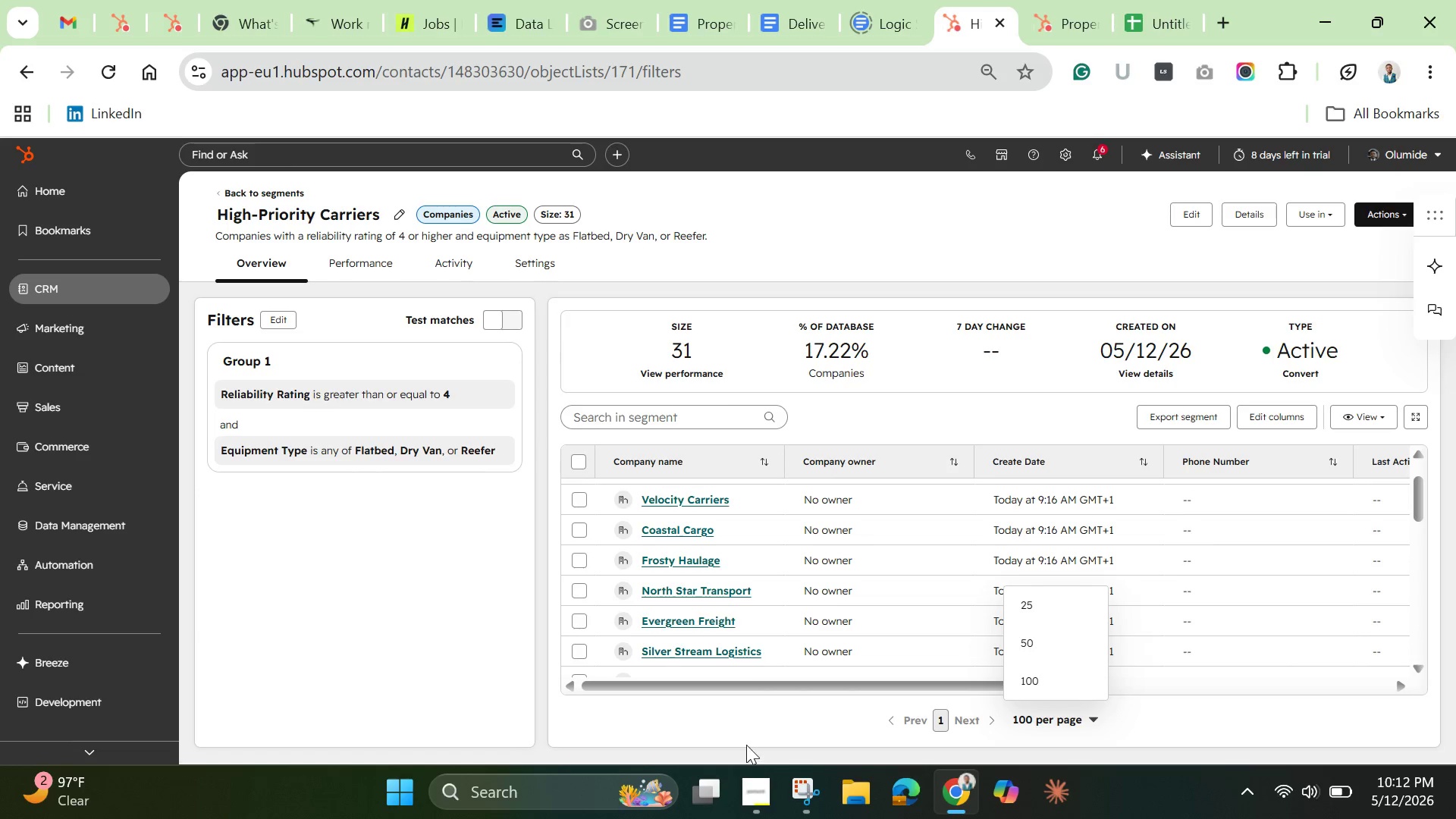 
left_click([757, 783])